 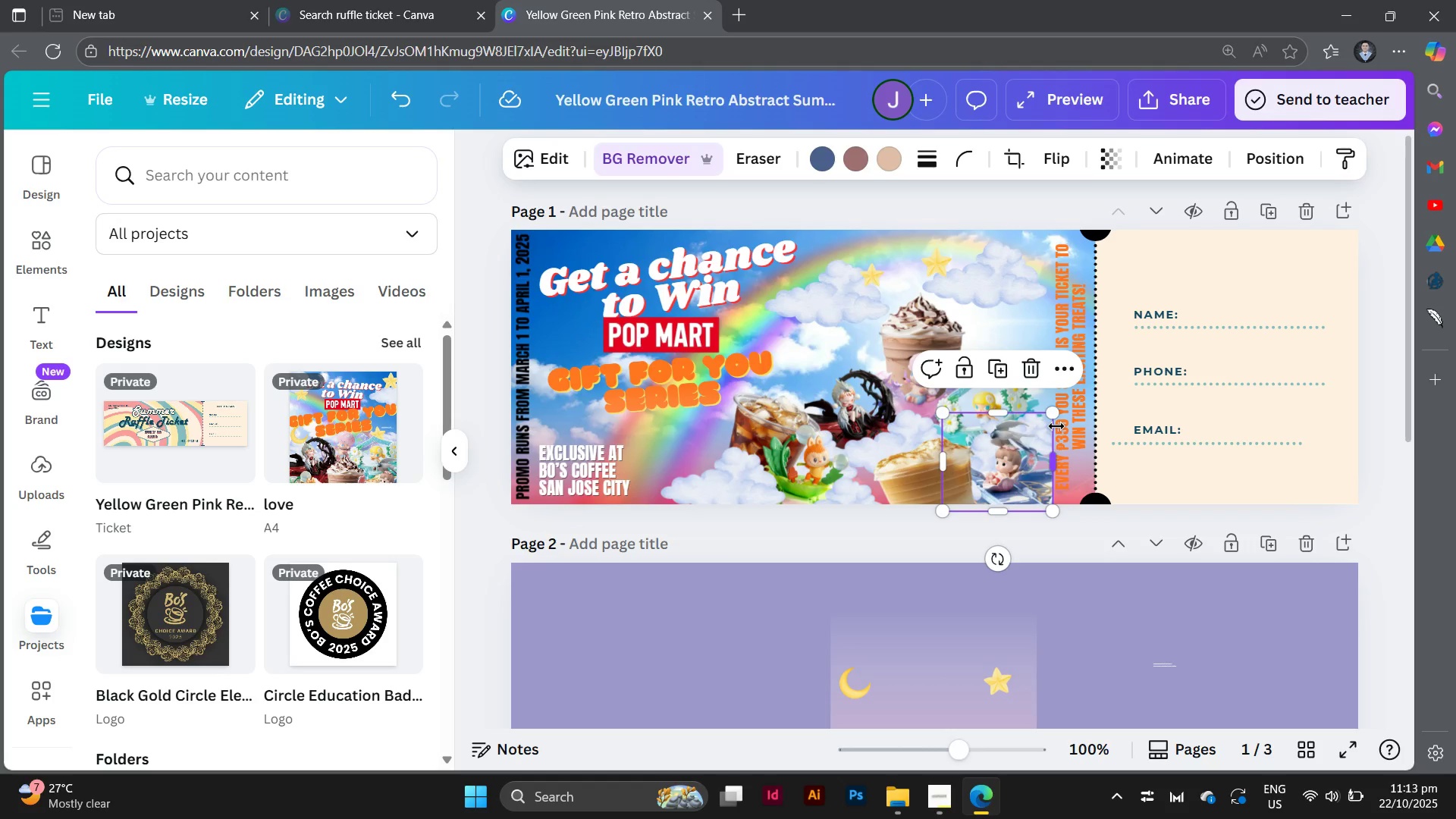 
left_click([1074, 401])
 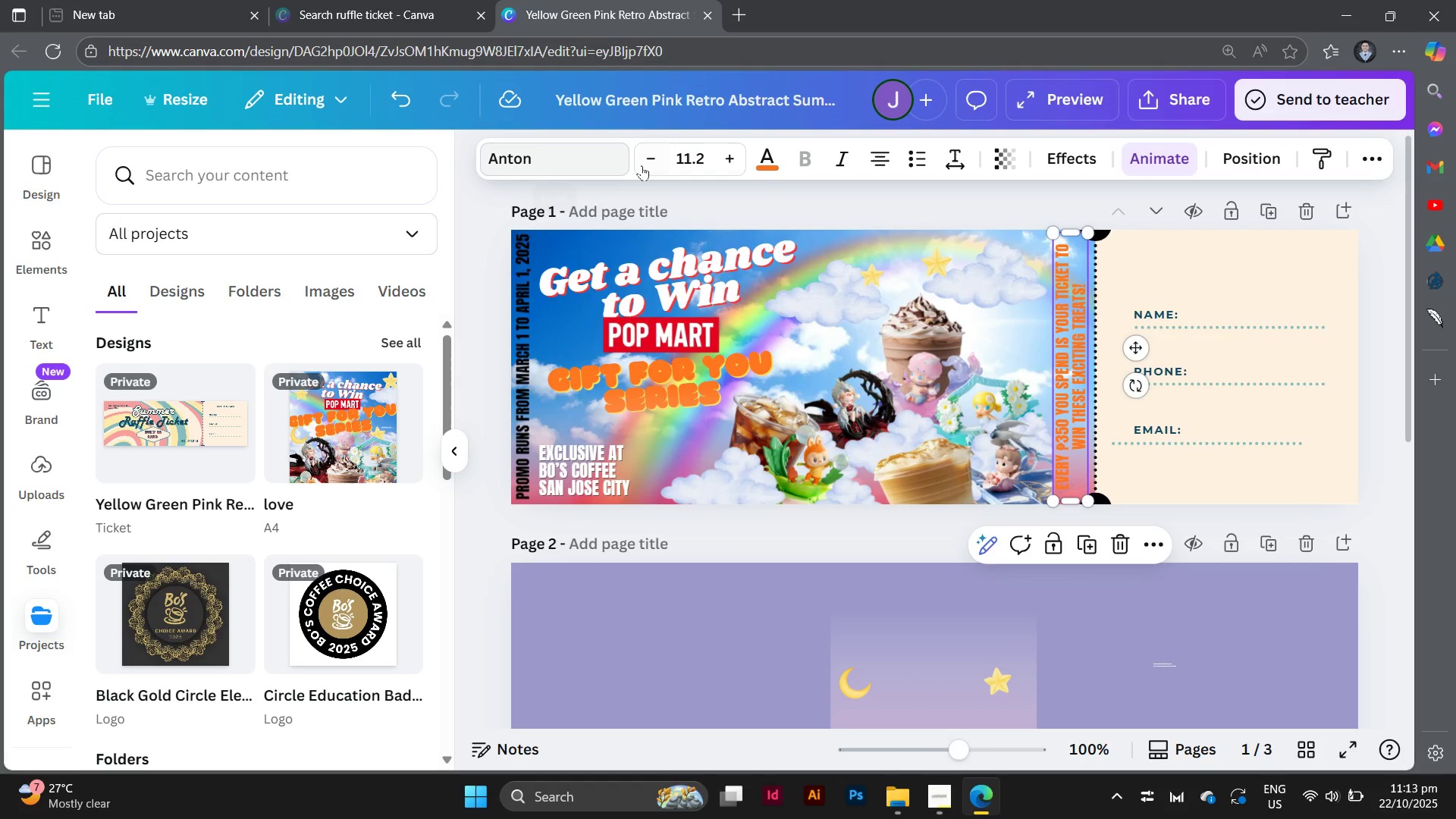 
left_click([765, 171])
 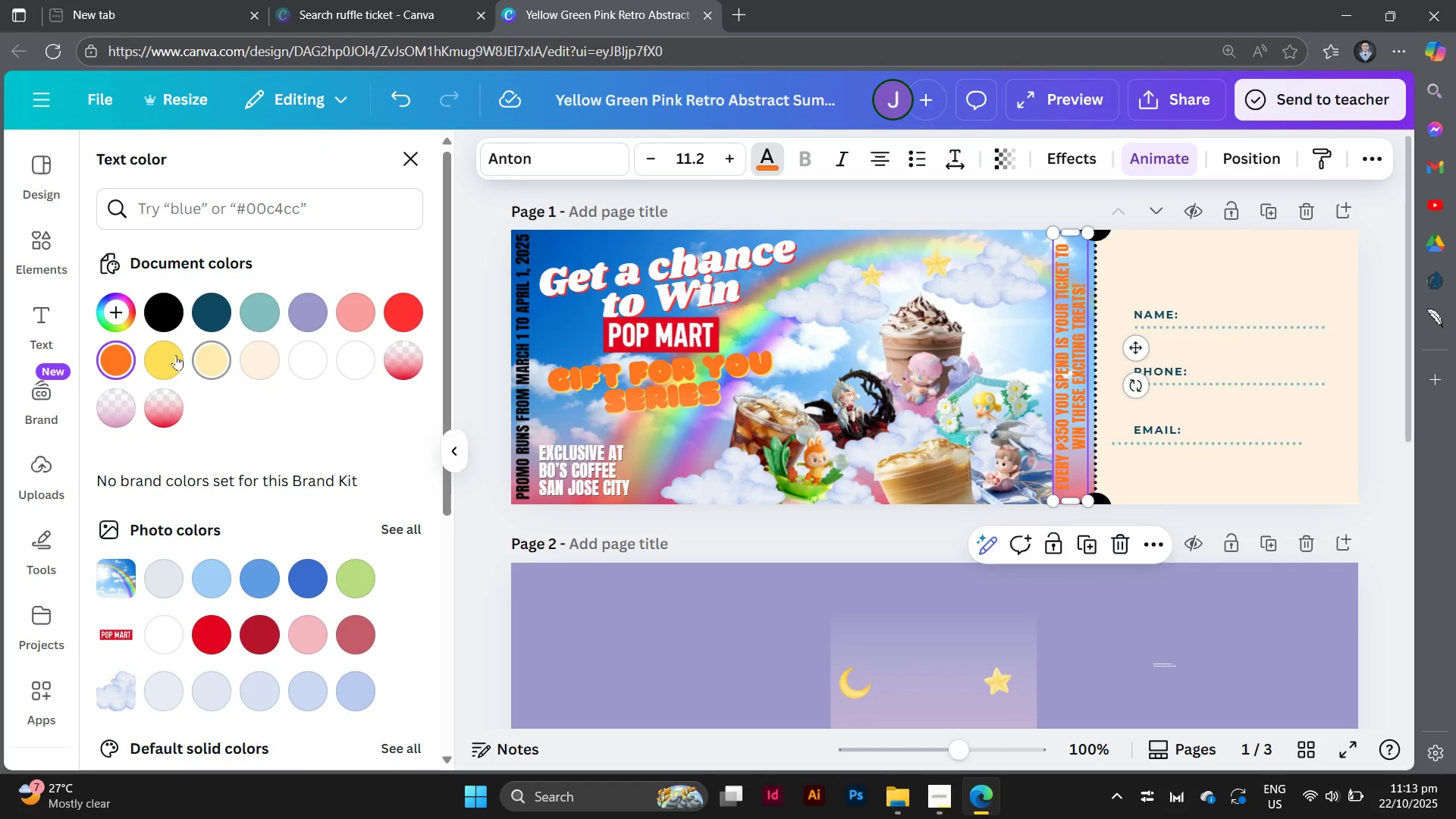 
left_click([169, 355])
 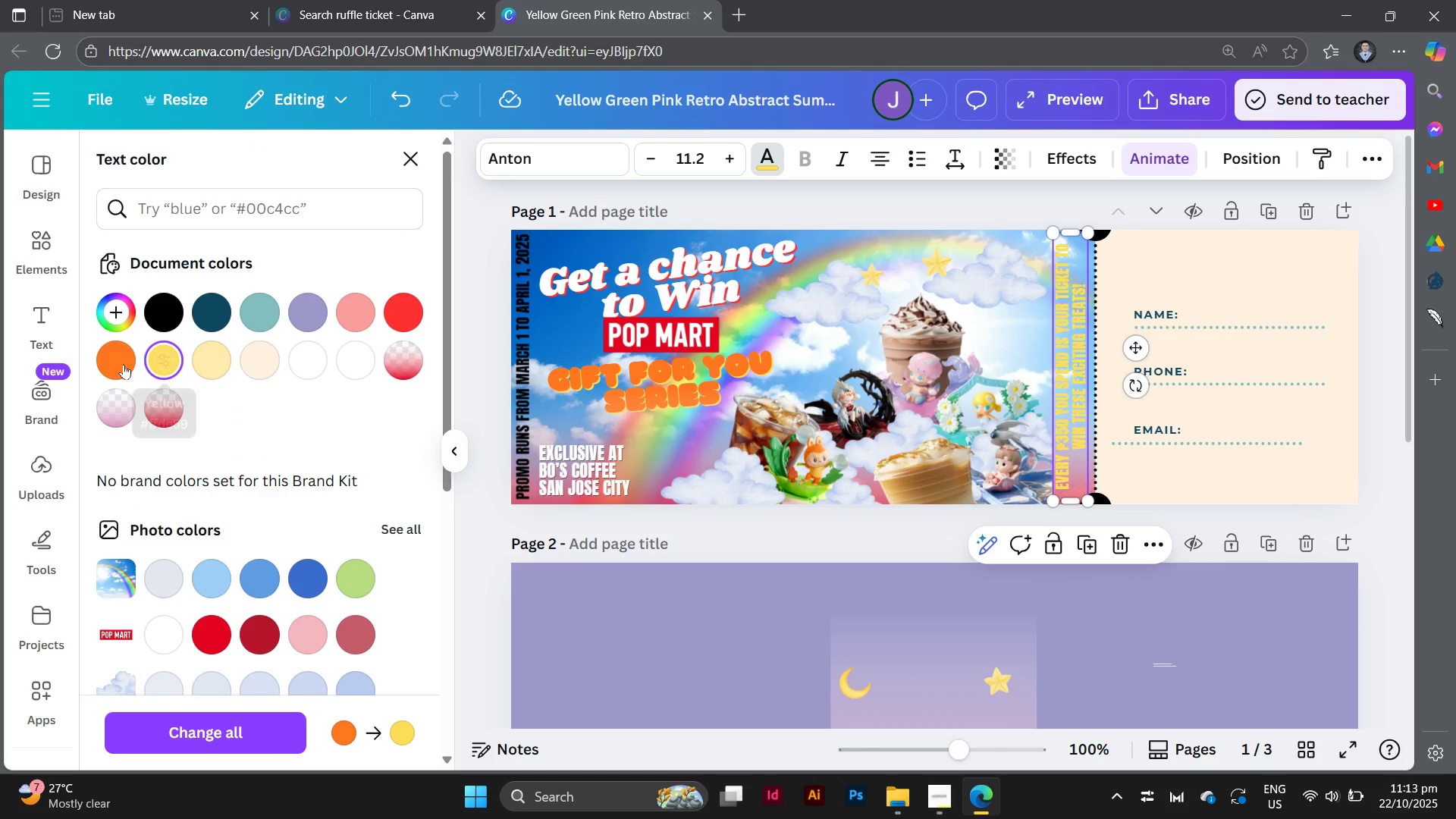 
left_click([123, 364])
 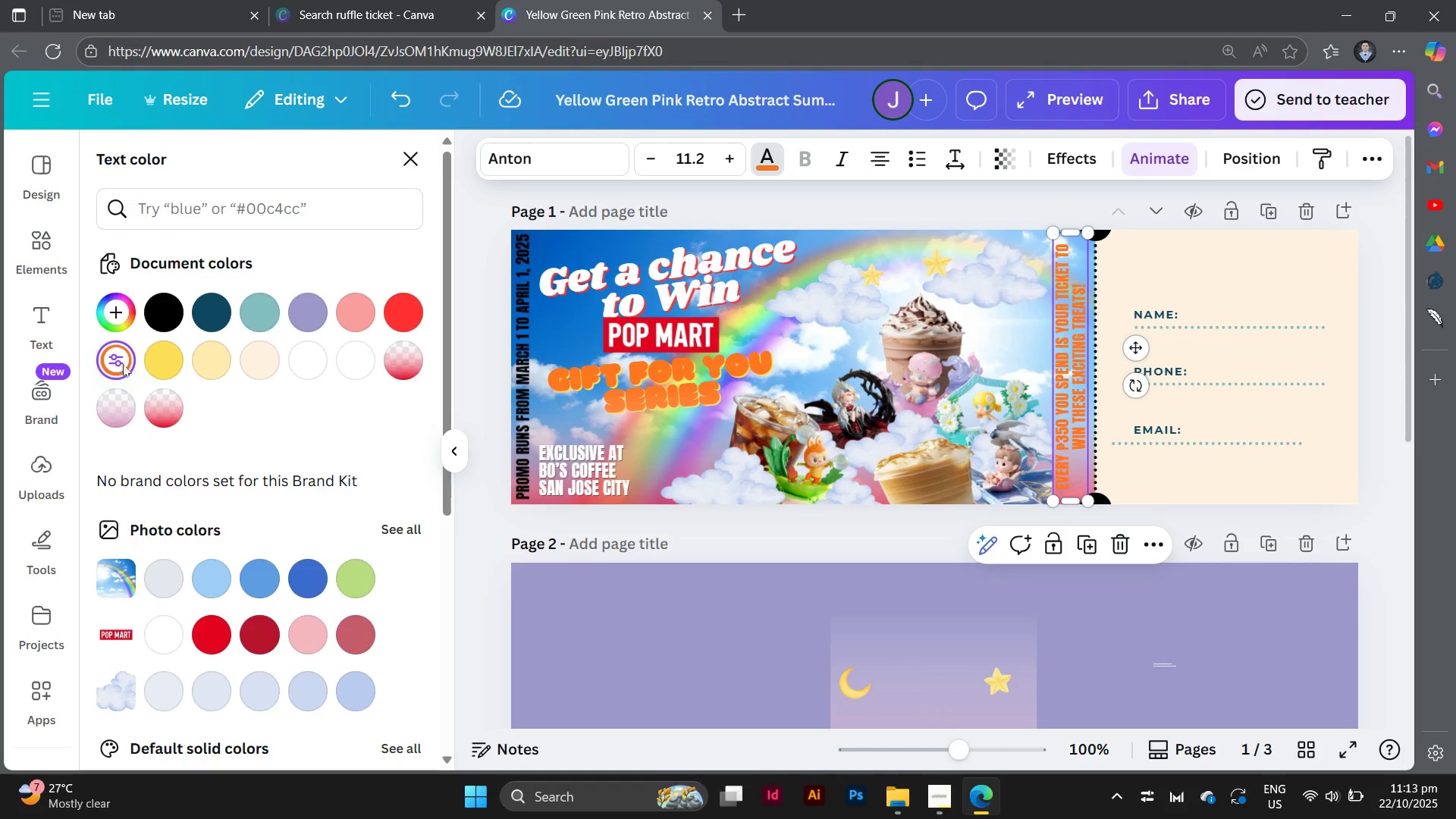 
left_click([123, 364])
 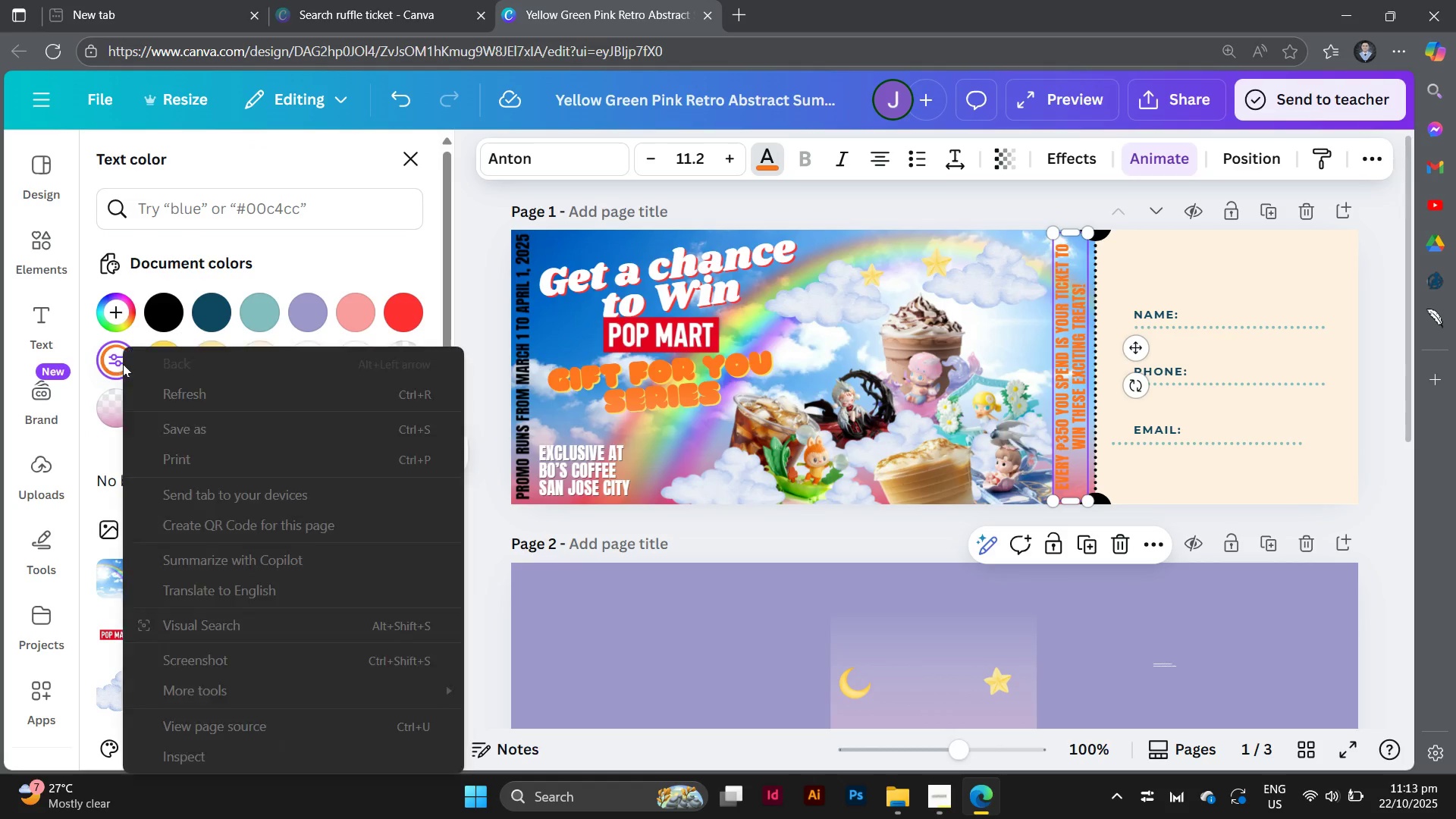 
right_click([123, 364])
 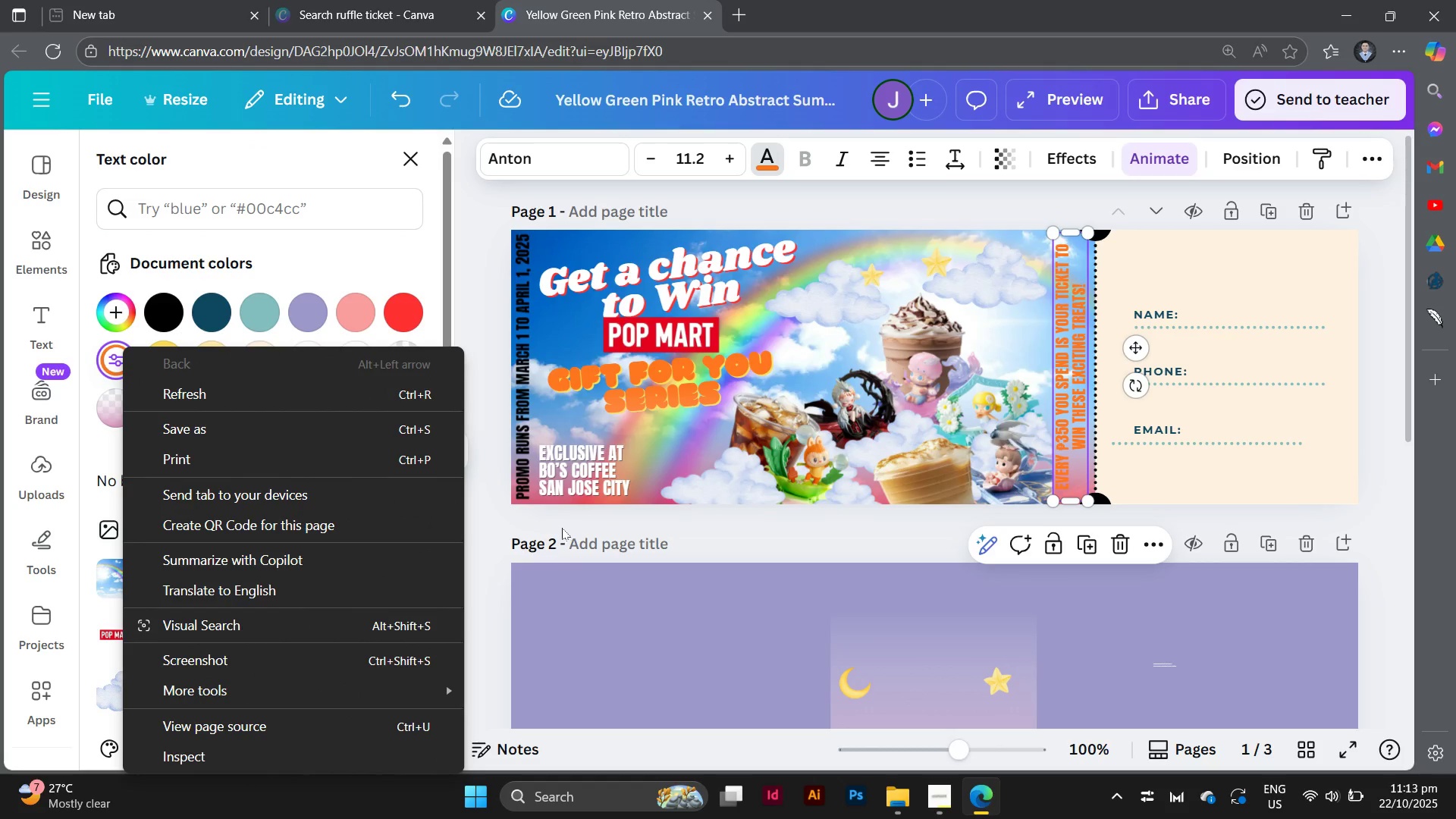 
left_click([523, 522])
 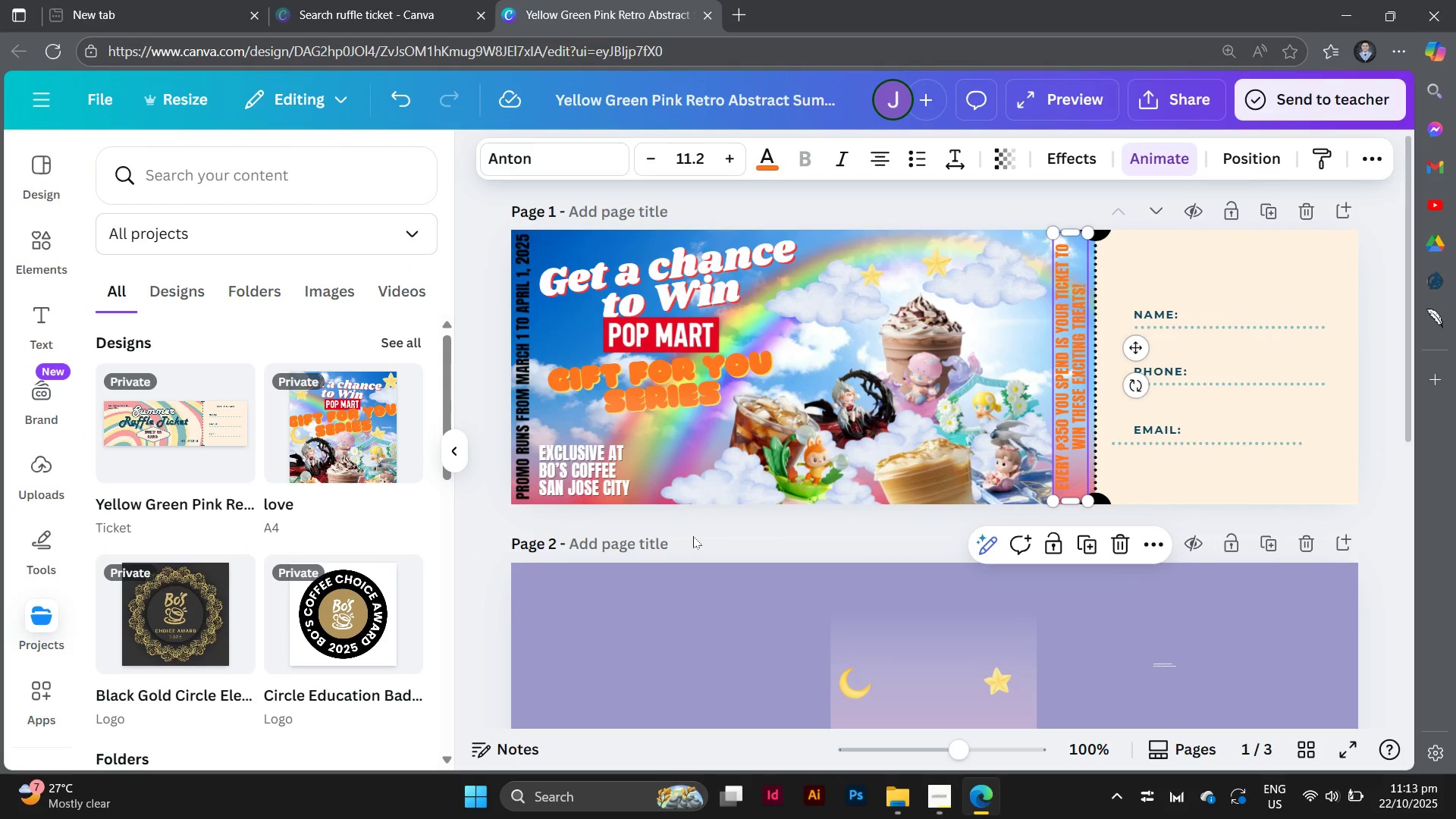 
left_click([706, 535])
 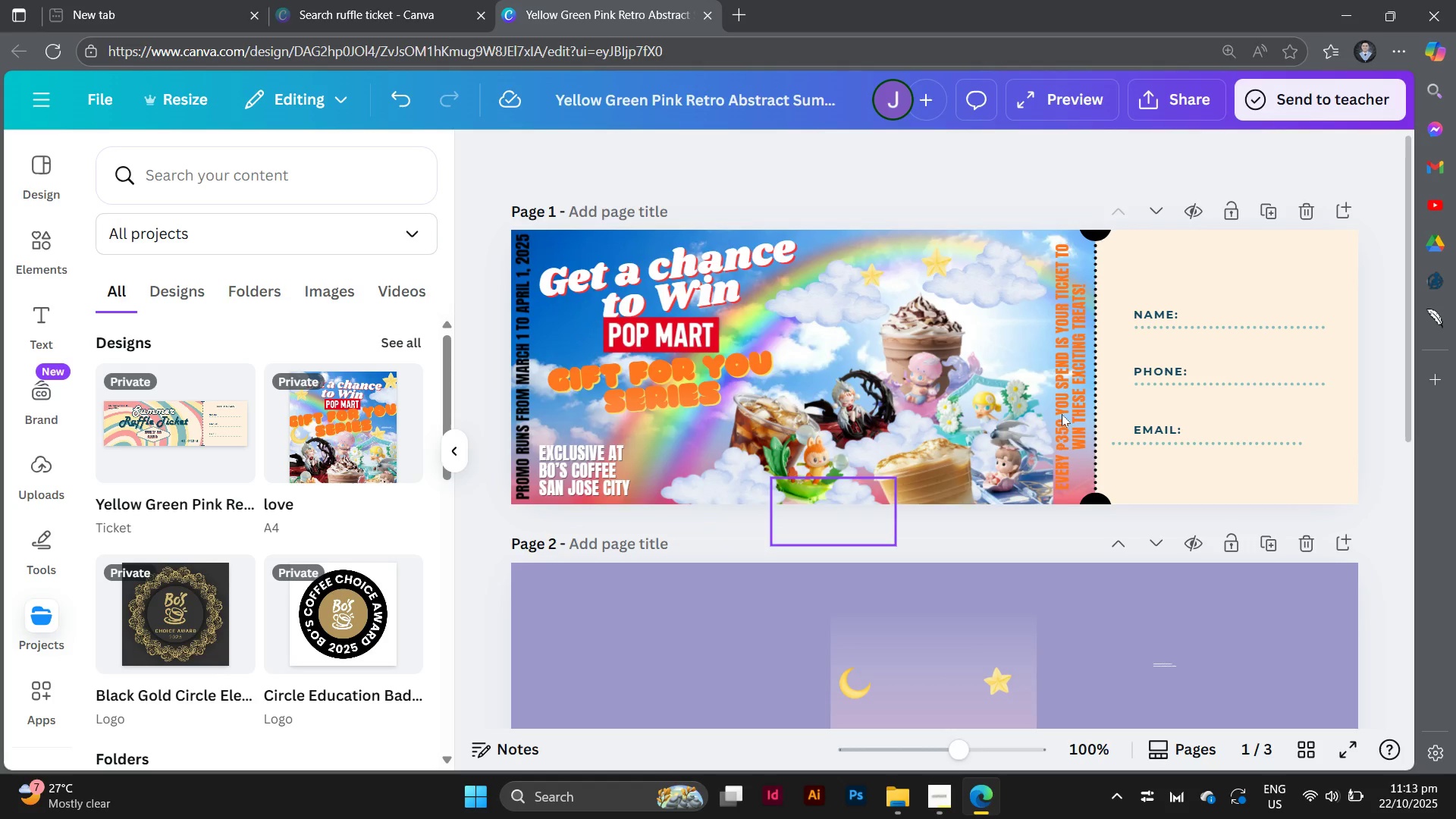 
left_click([1067, 368])
 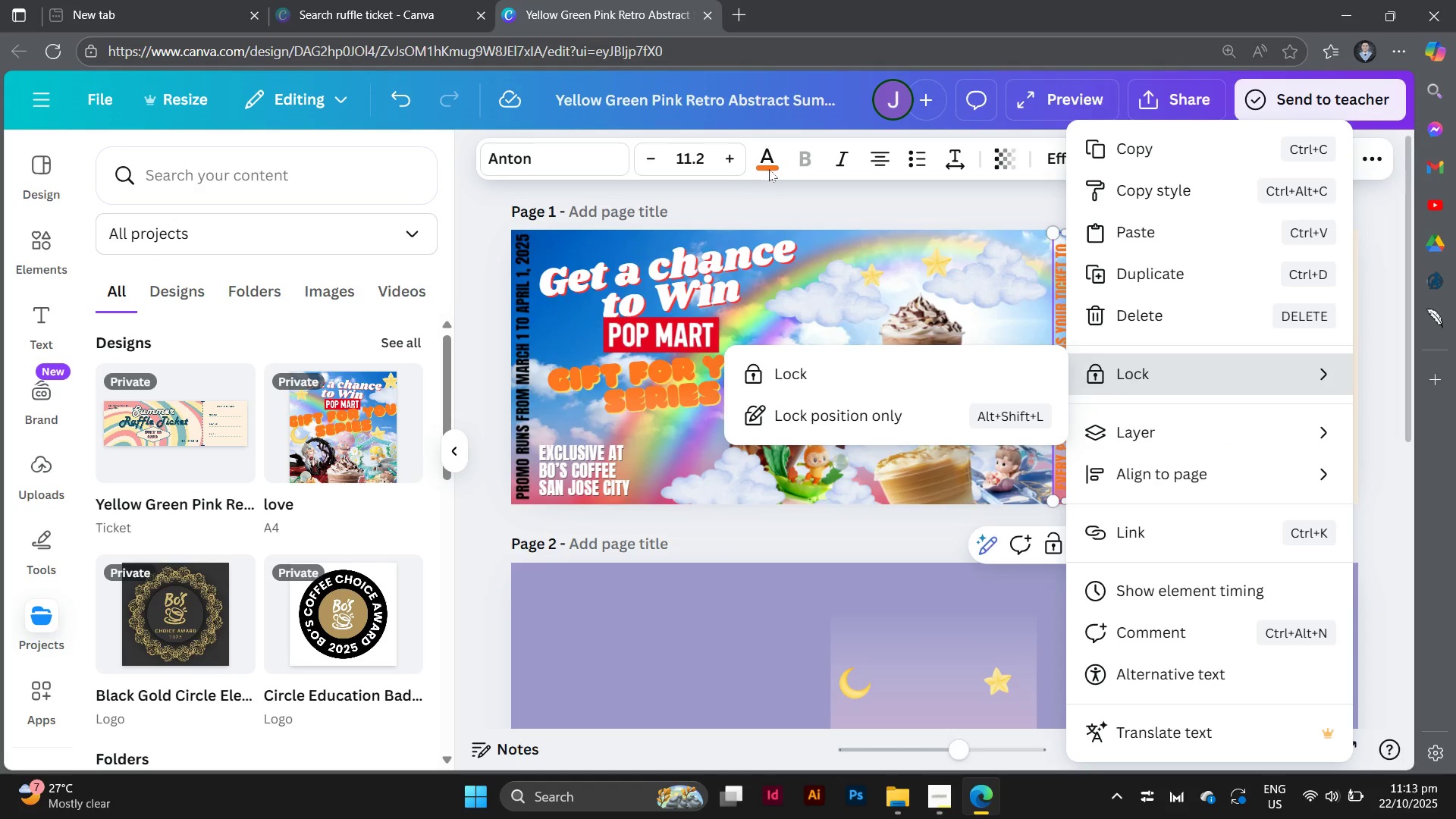 
right_click([1067, 368])
 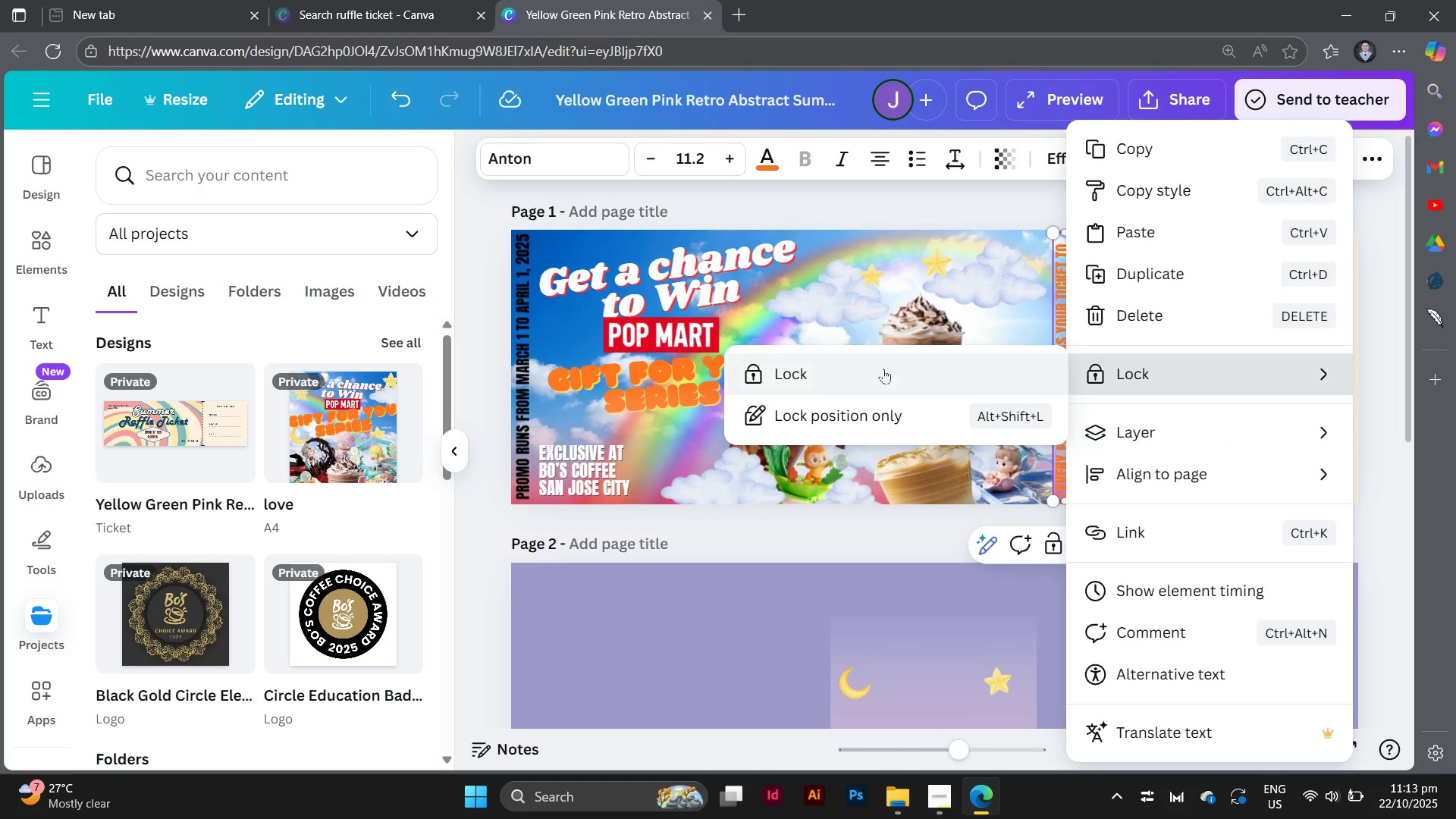 
double_click([769, 169])
 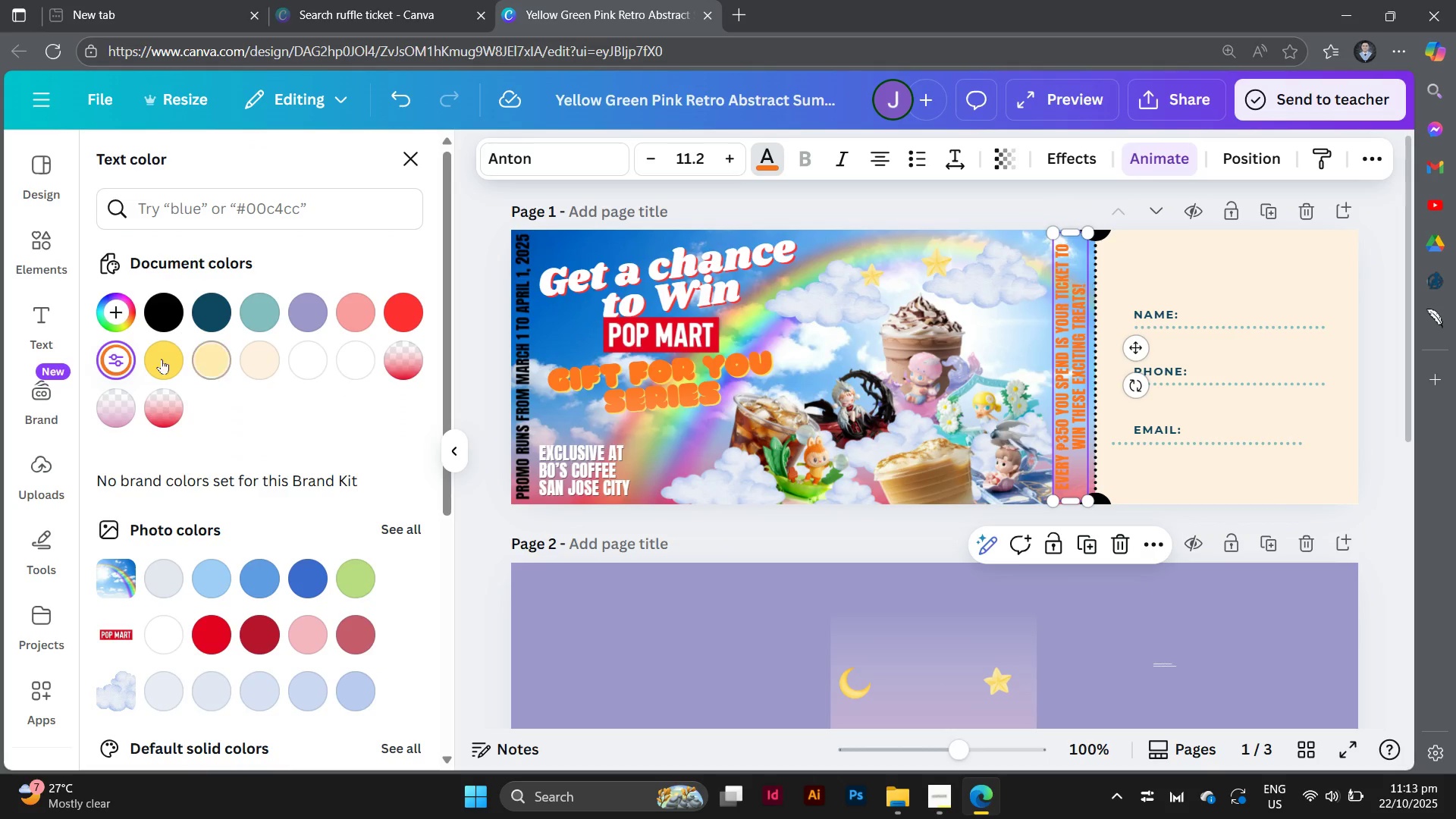 
left_click([160, 359])
 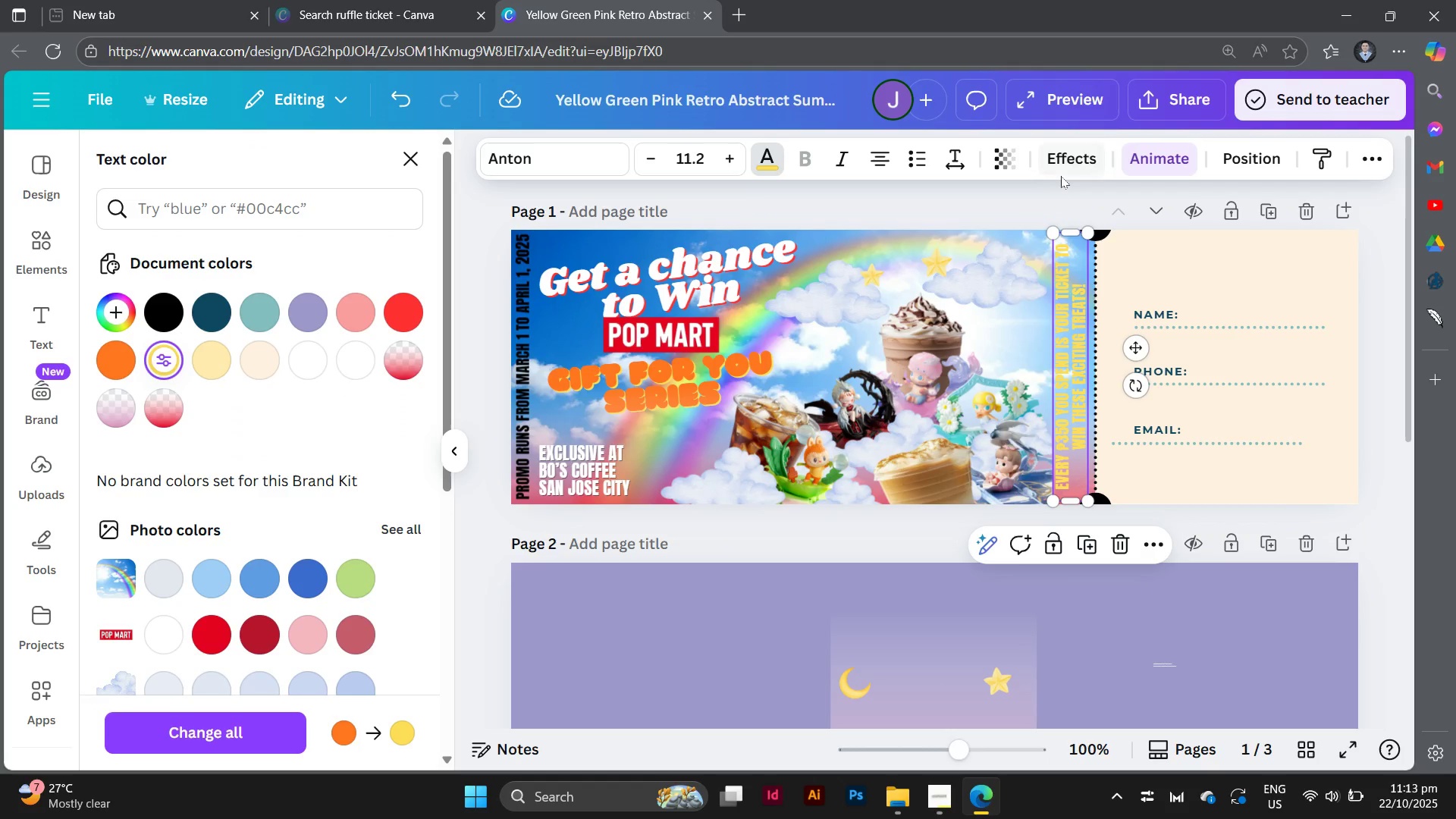 
double_click([1067, 167])
 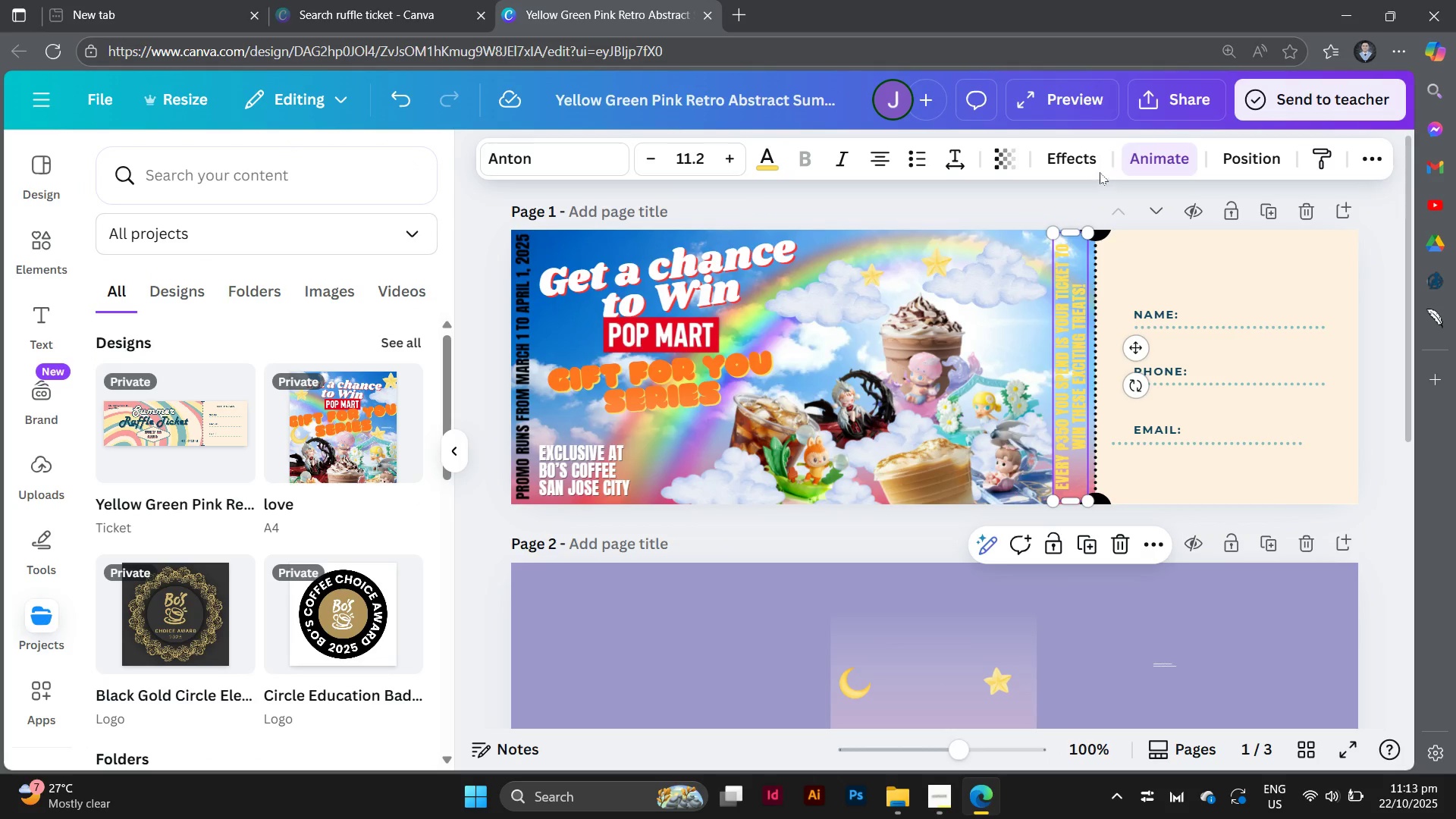 
left_click([1094, 169])
 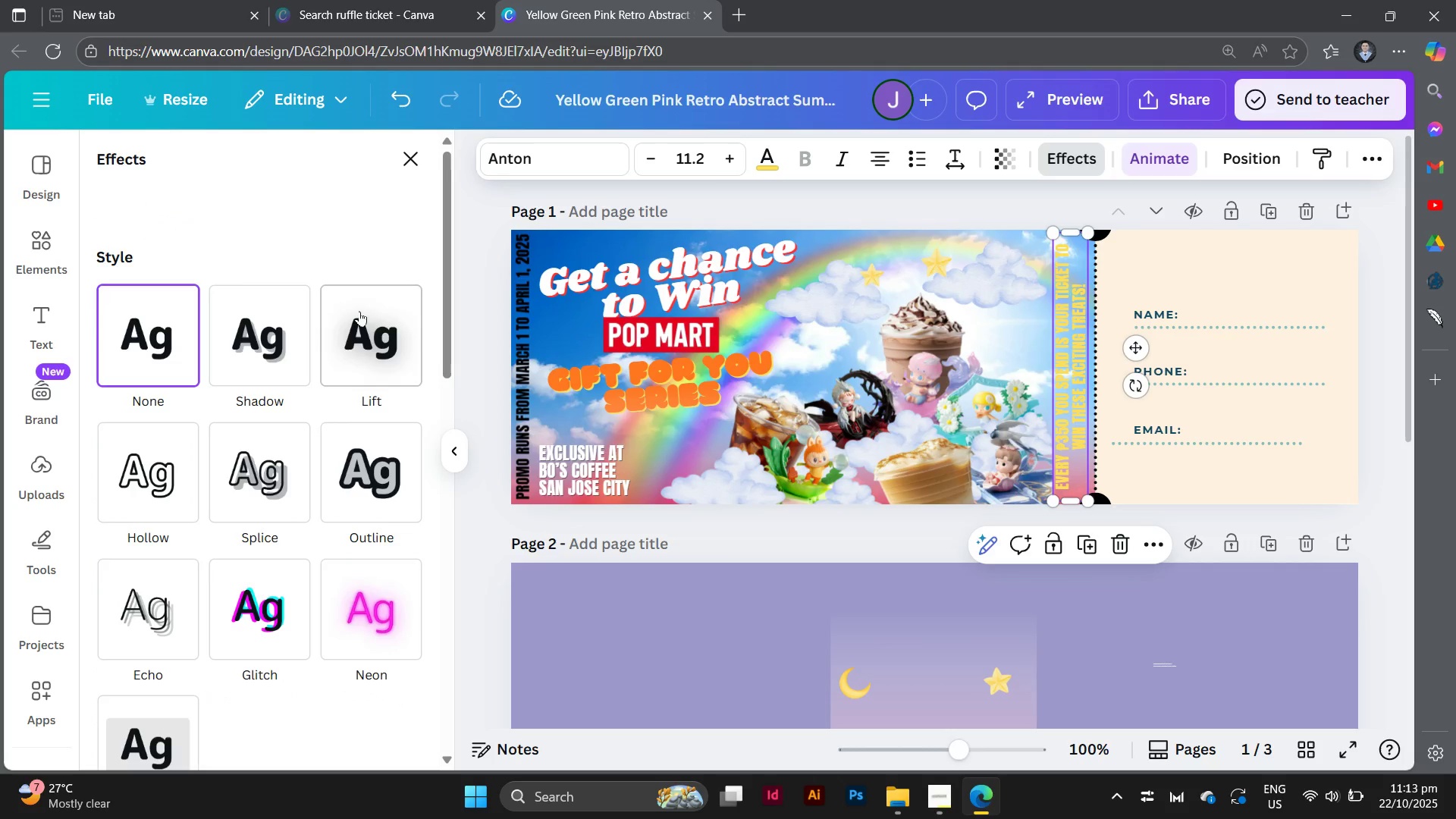 
left_click([359, 311])
 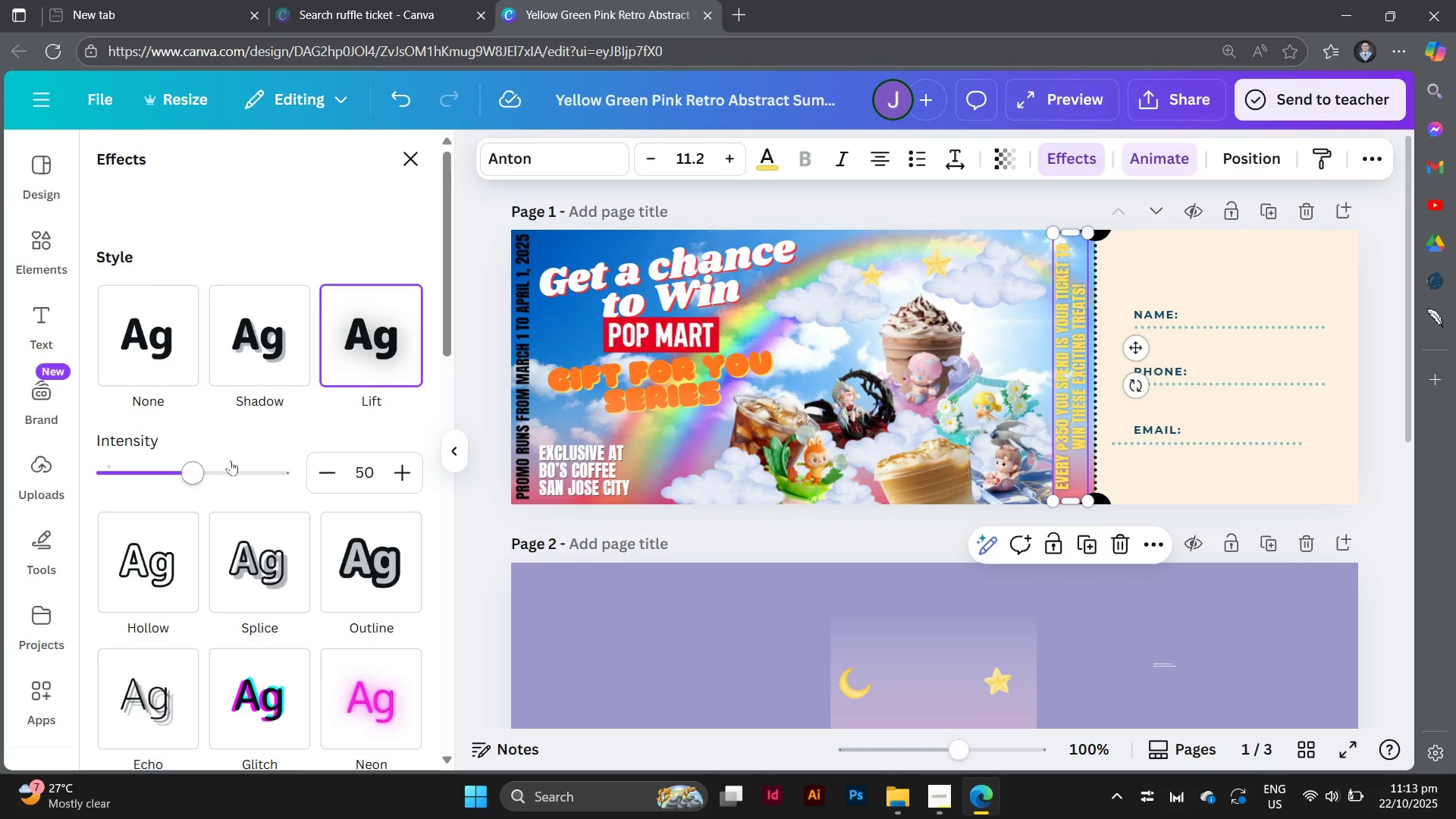 
left_click_drag(start_coordinate=[195, 468], to_coordinate=[362, 486])
 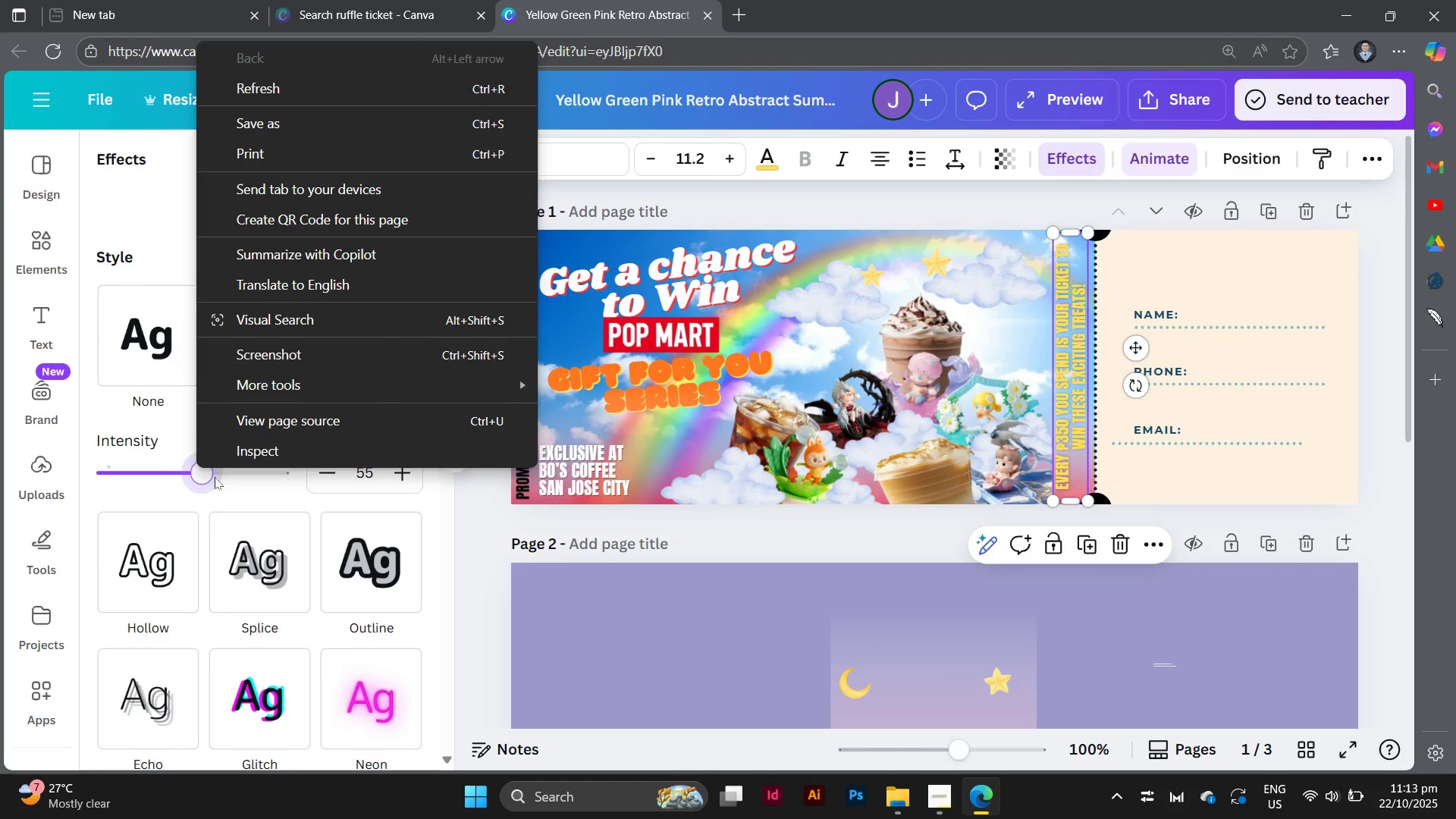 
left_click_drag(start_coordinate=[215, 477], to_coordinate=[265, 483])
 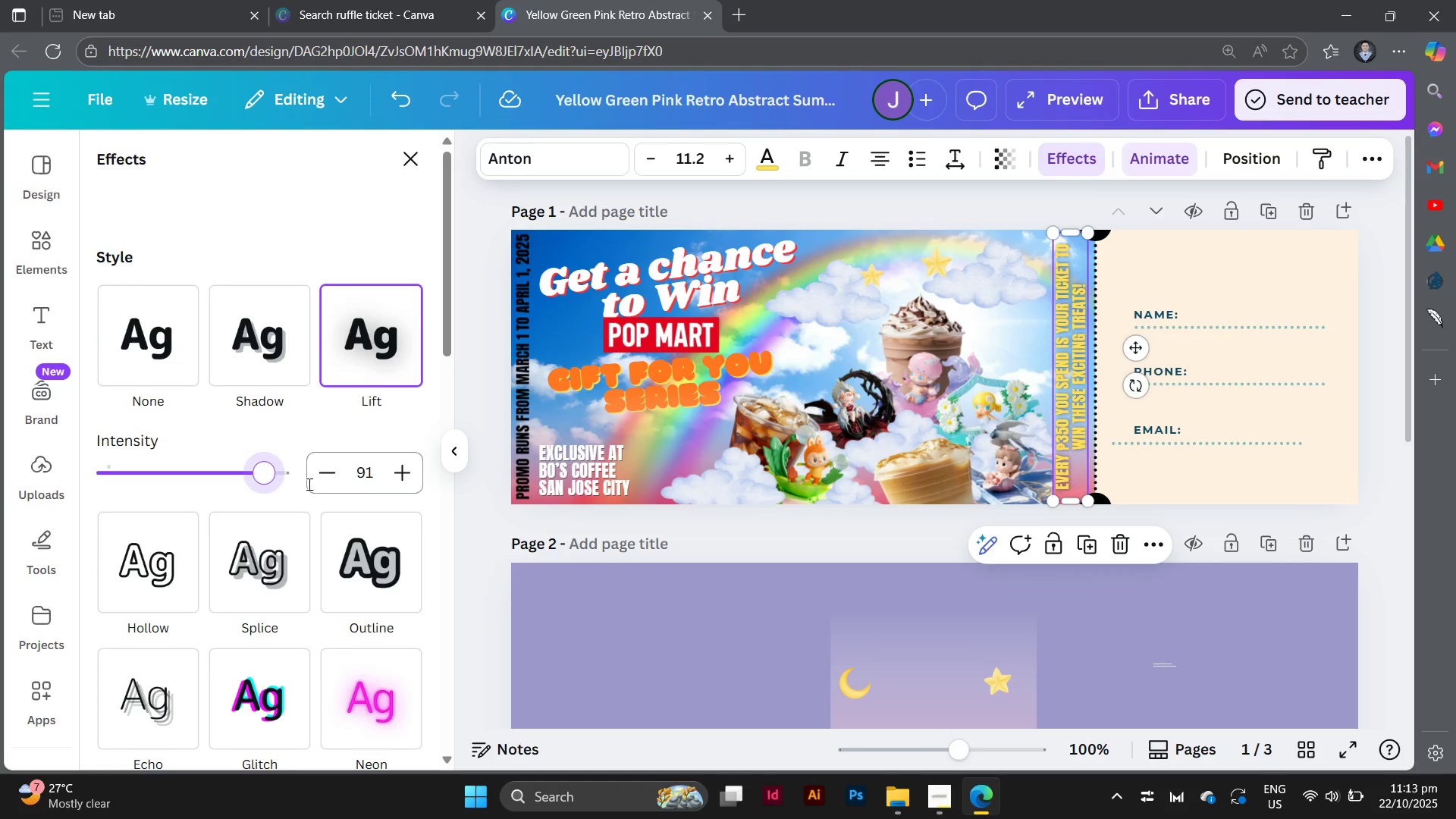 
left_click_drag(start_coordinate=[331, 487], to_coordinate=[350, 488])
 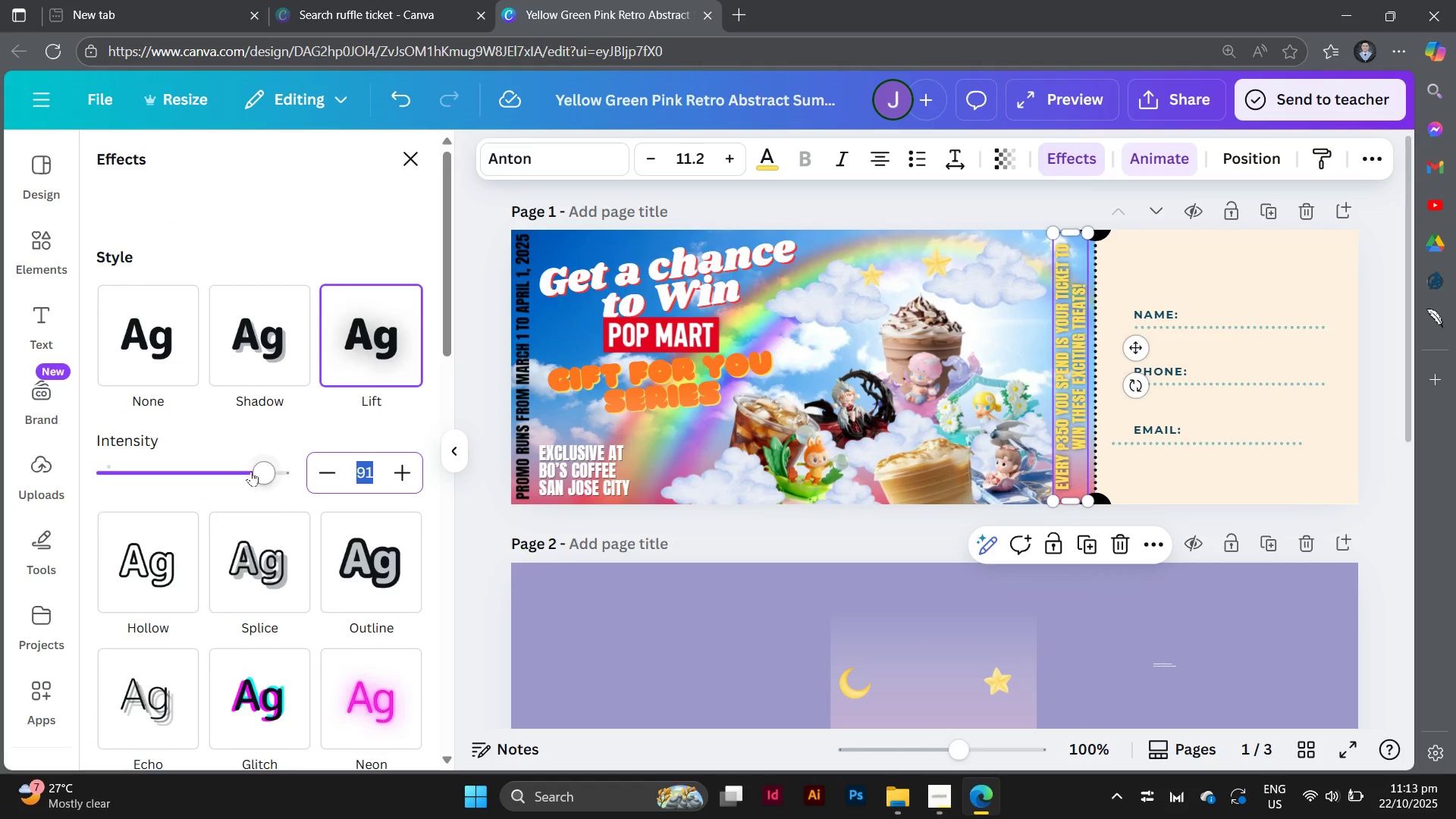 
left_click_drag(start_coordinate=[263, 472], to_coordinate=[305, 476])
 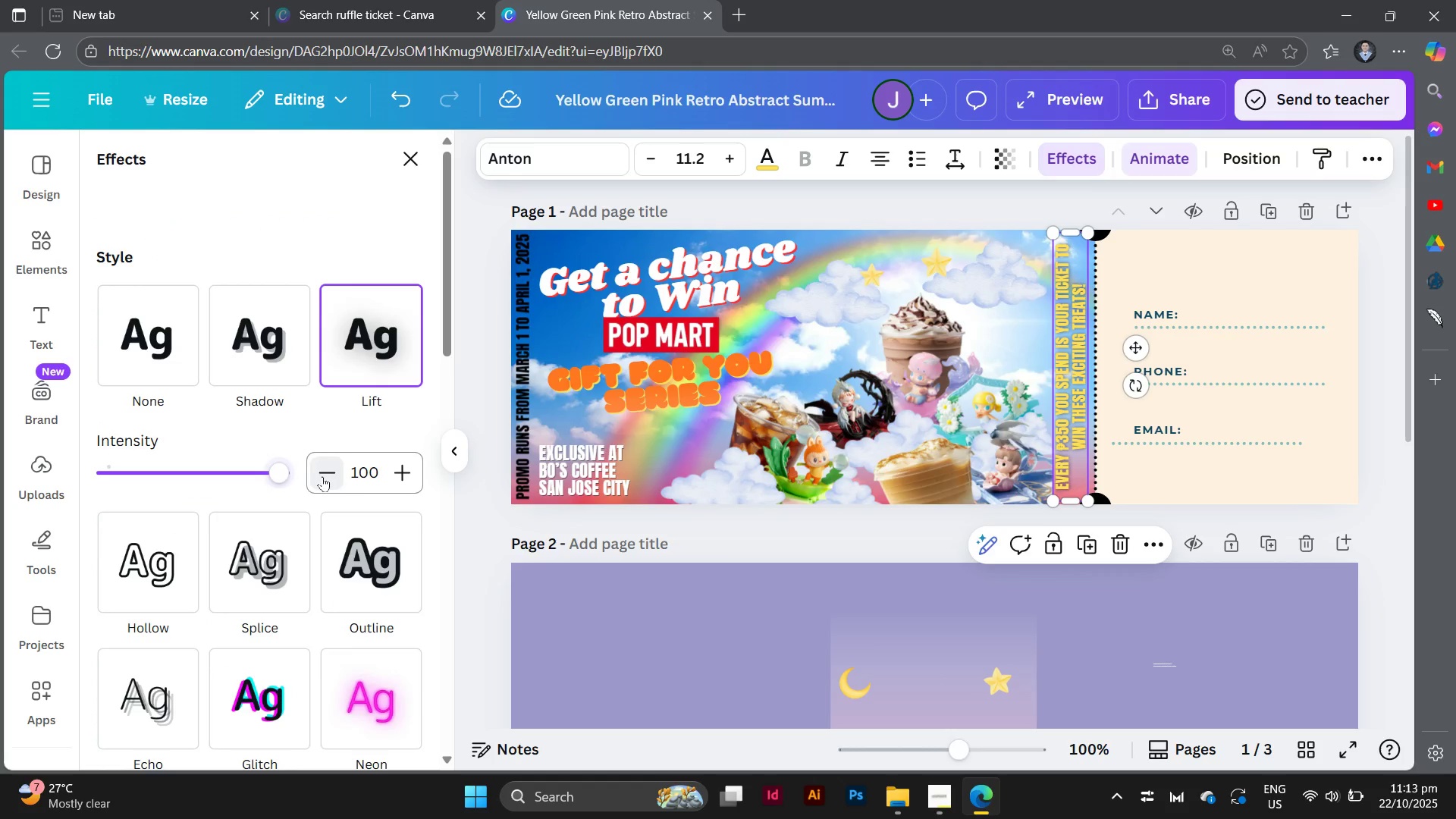 
left_click_drag(start_coordinate=[317, 476], to_coordinate=[363, 479])
 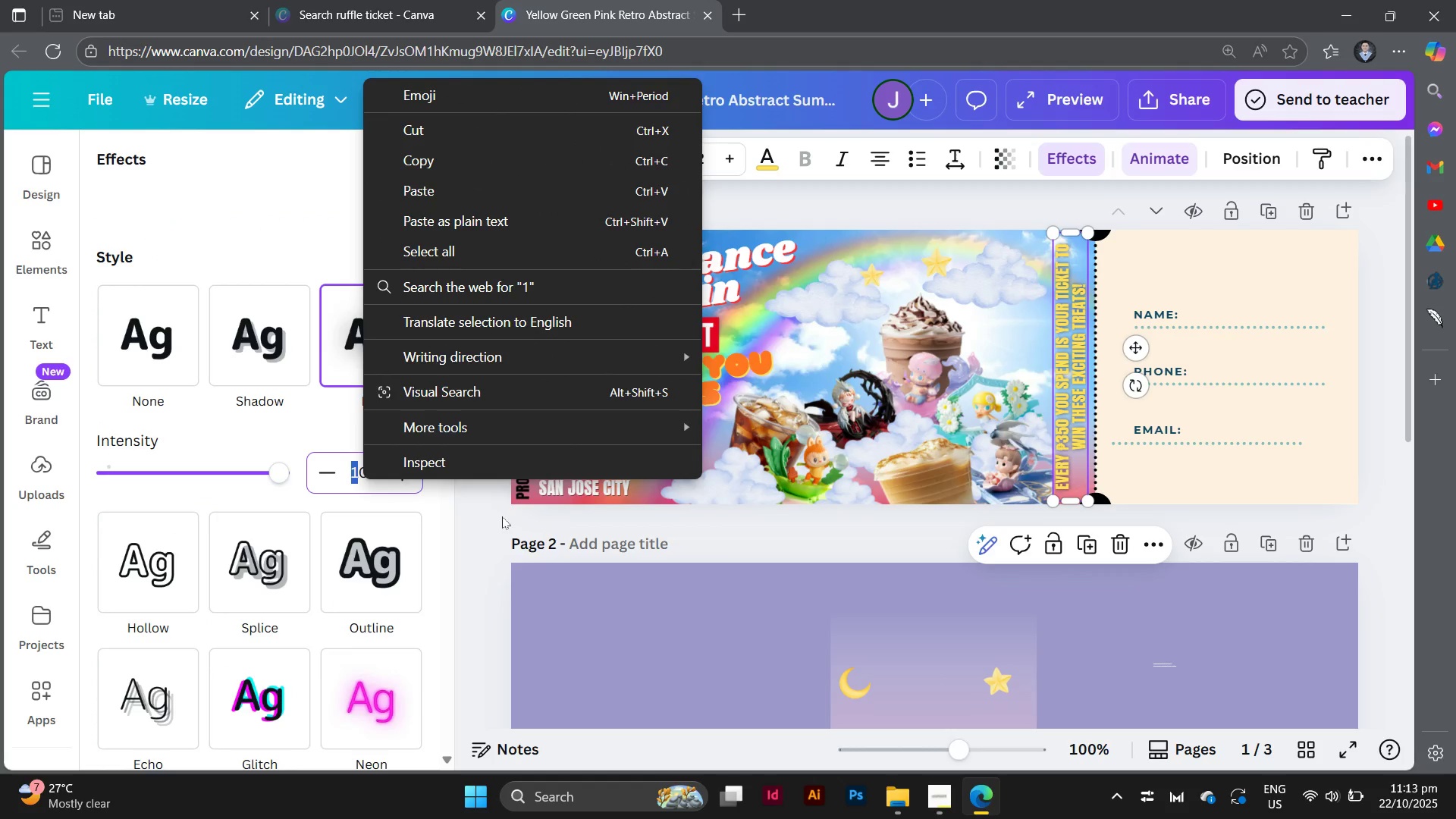 
left_click([468, 516])
 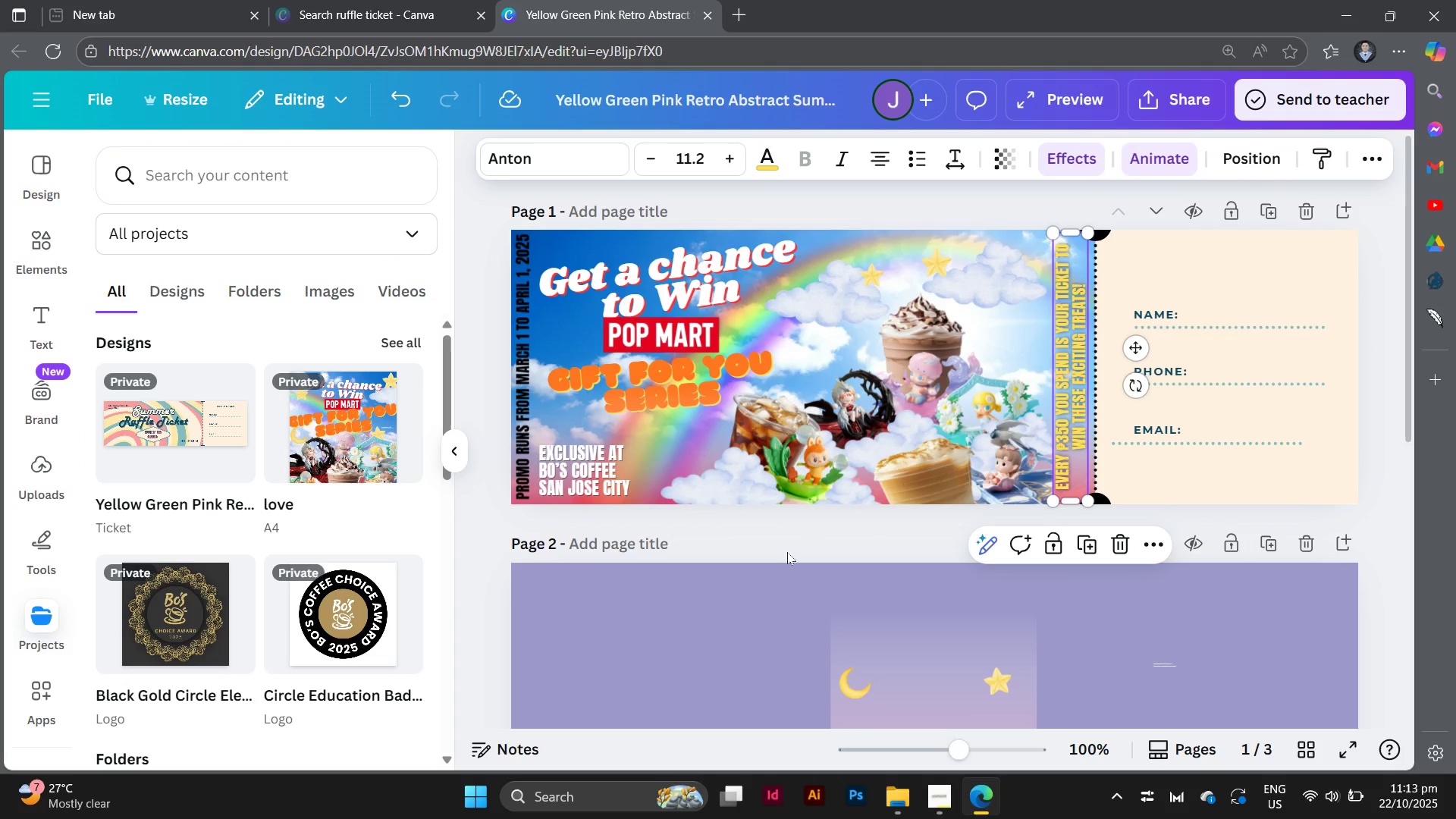 
left_click([788, 541])
 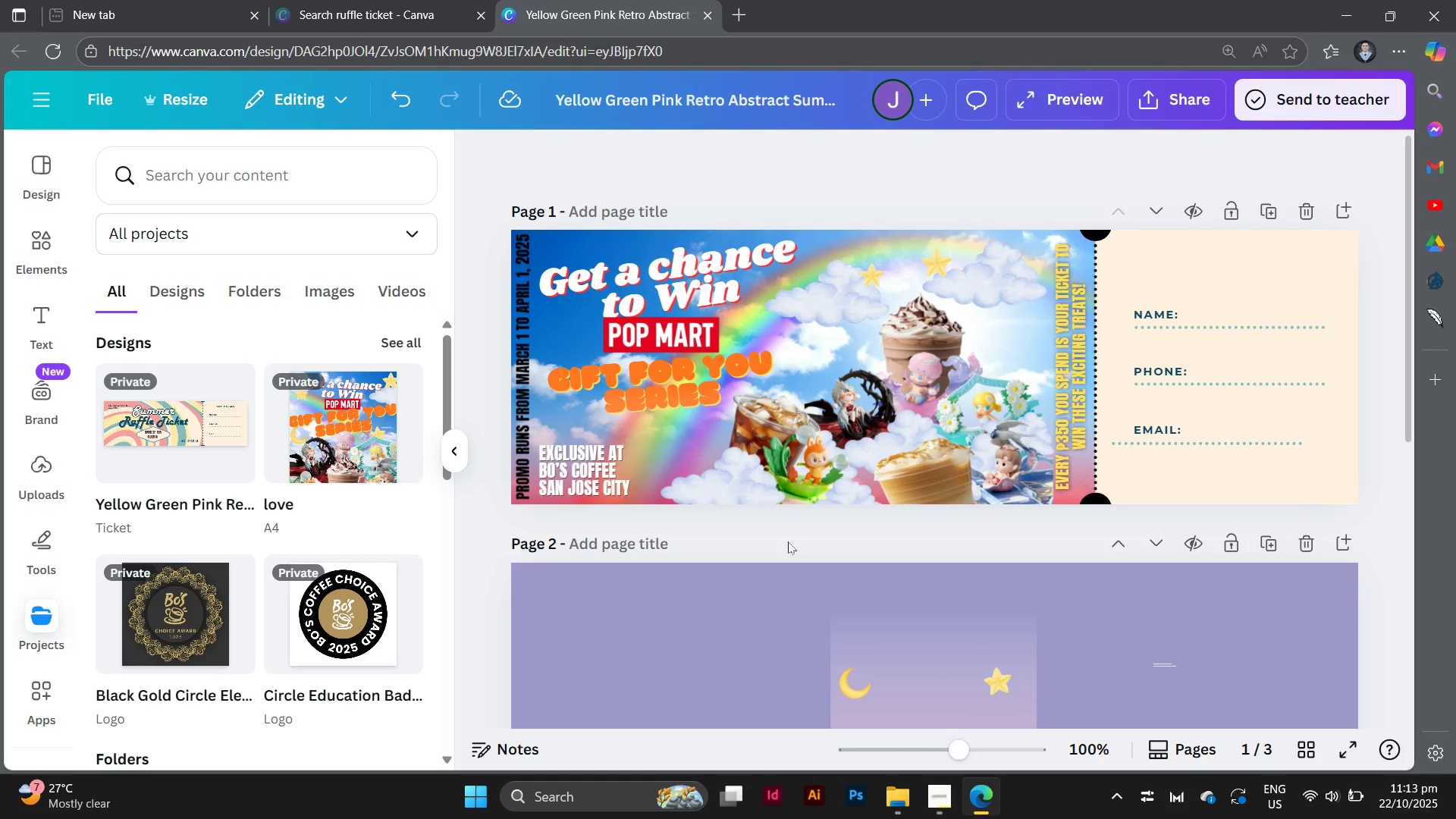 
wait(5.27)
 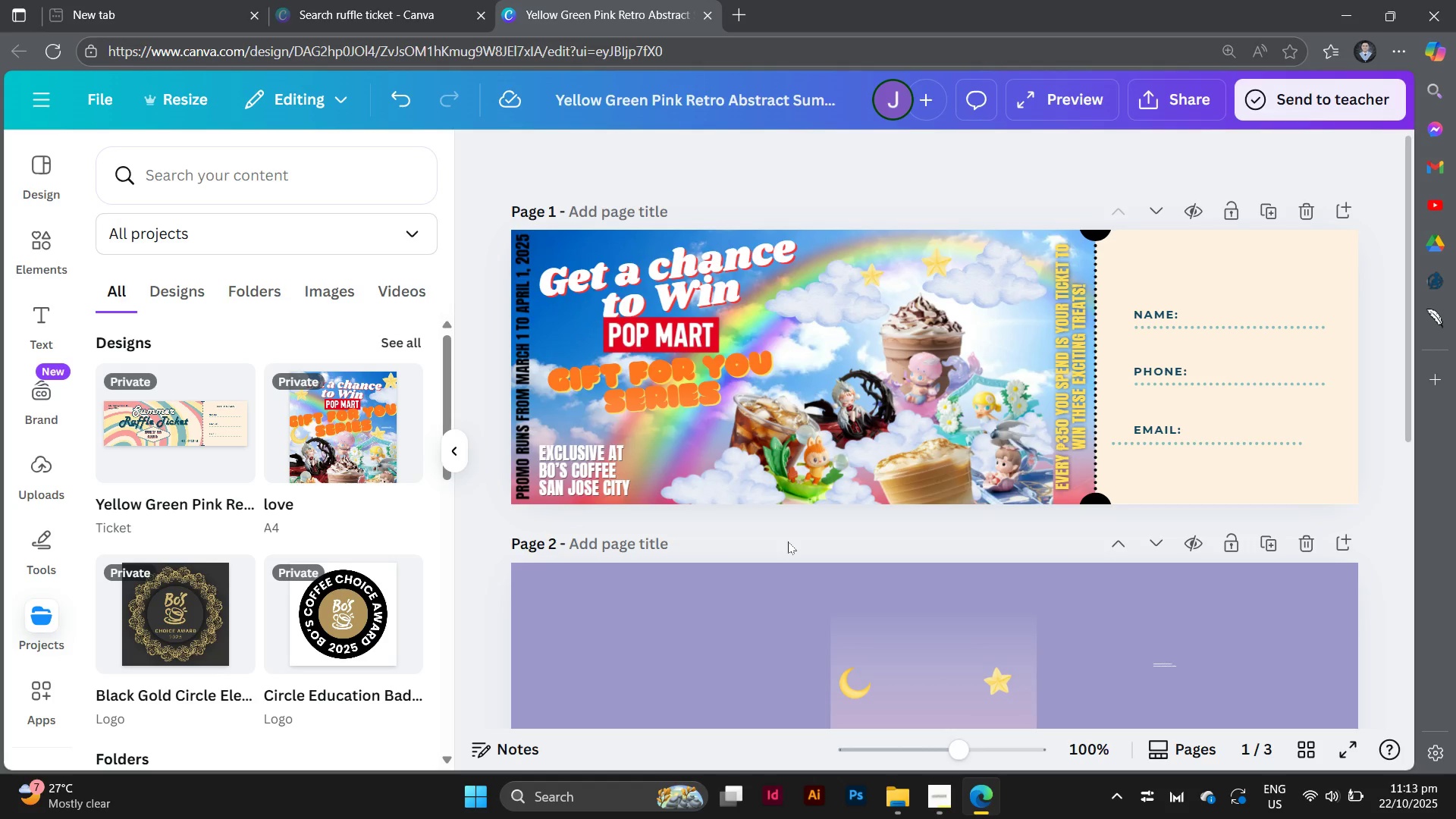 
scroll: coordinate [858, 516], scroll_direction: down, amount: 2.0
 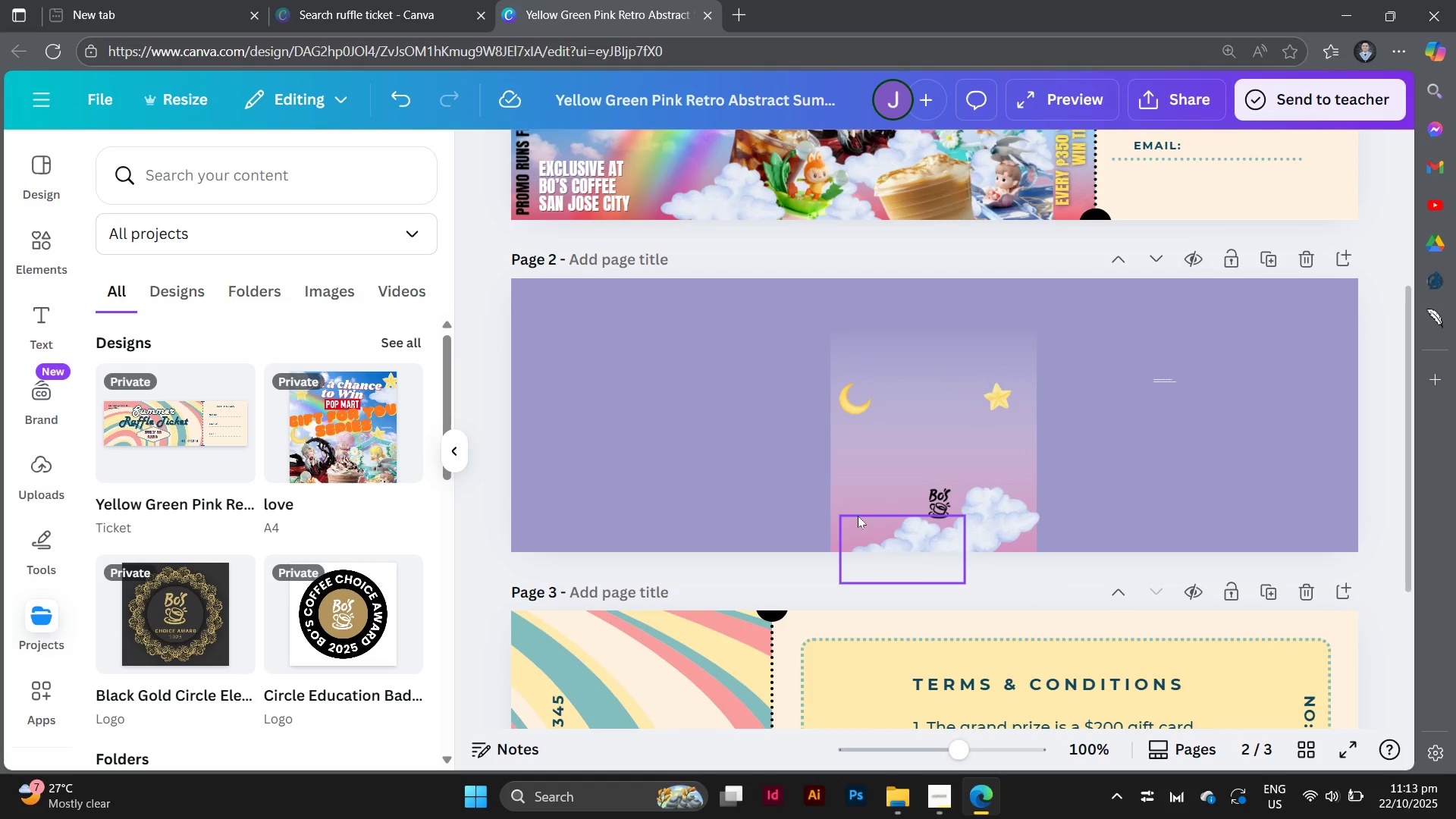 
scroll: coordinate [858, 516], scroll_direction: up, amount: 1.0
 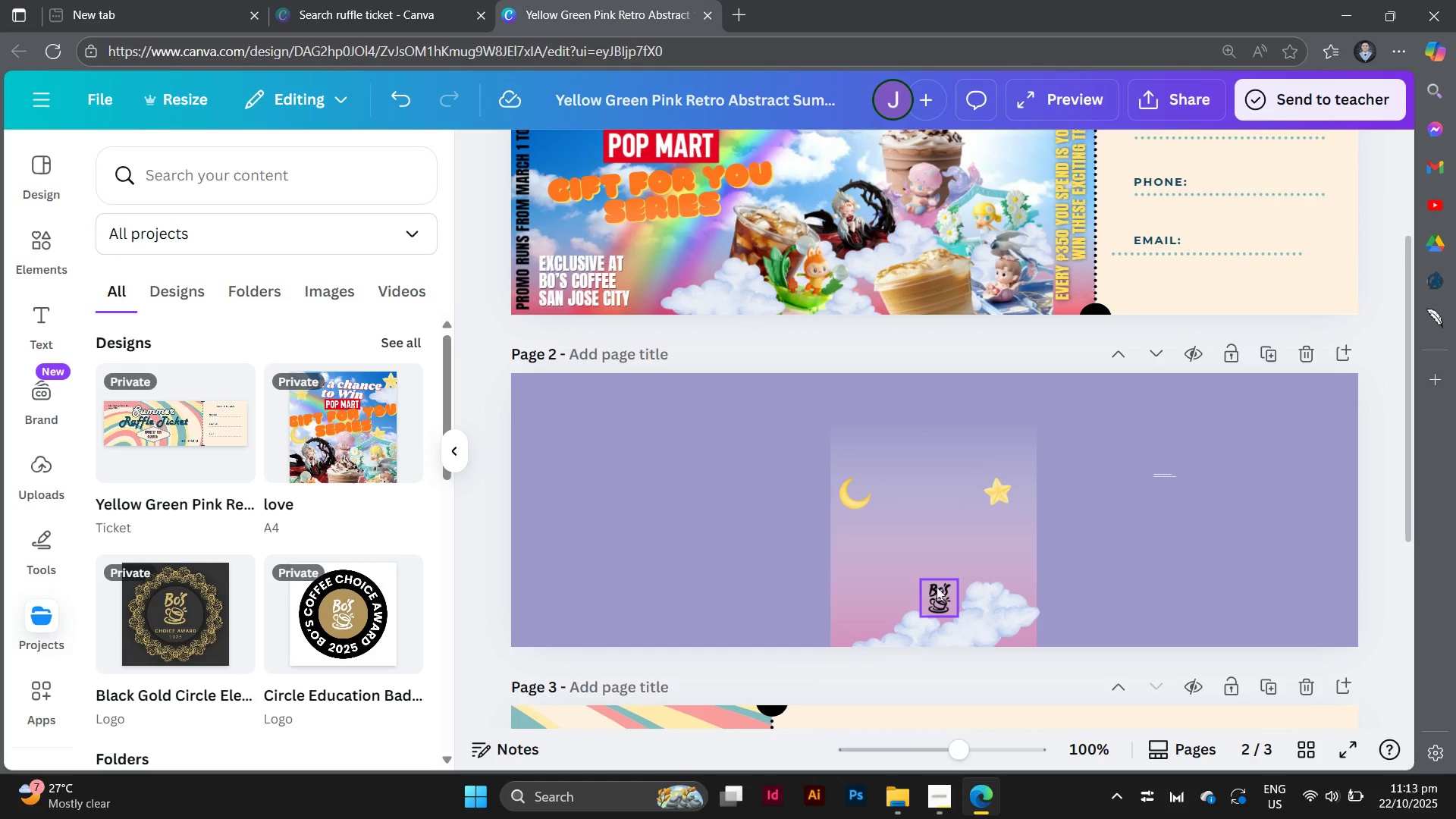 
double_click([937, 587])
 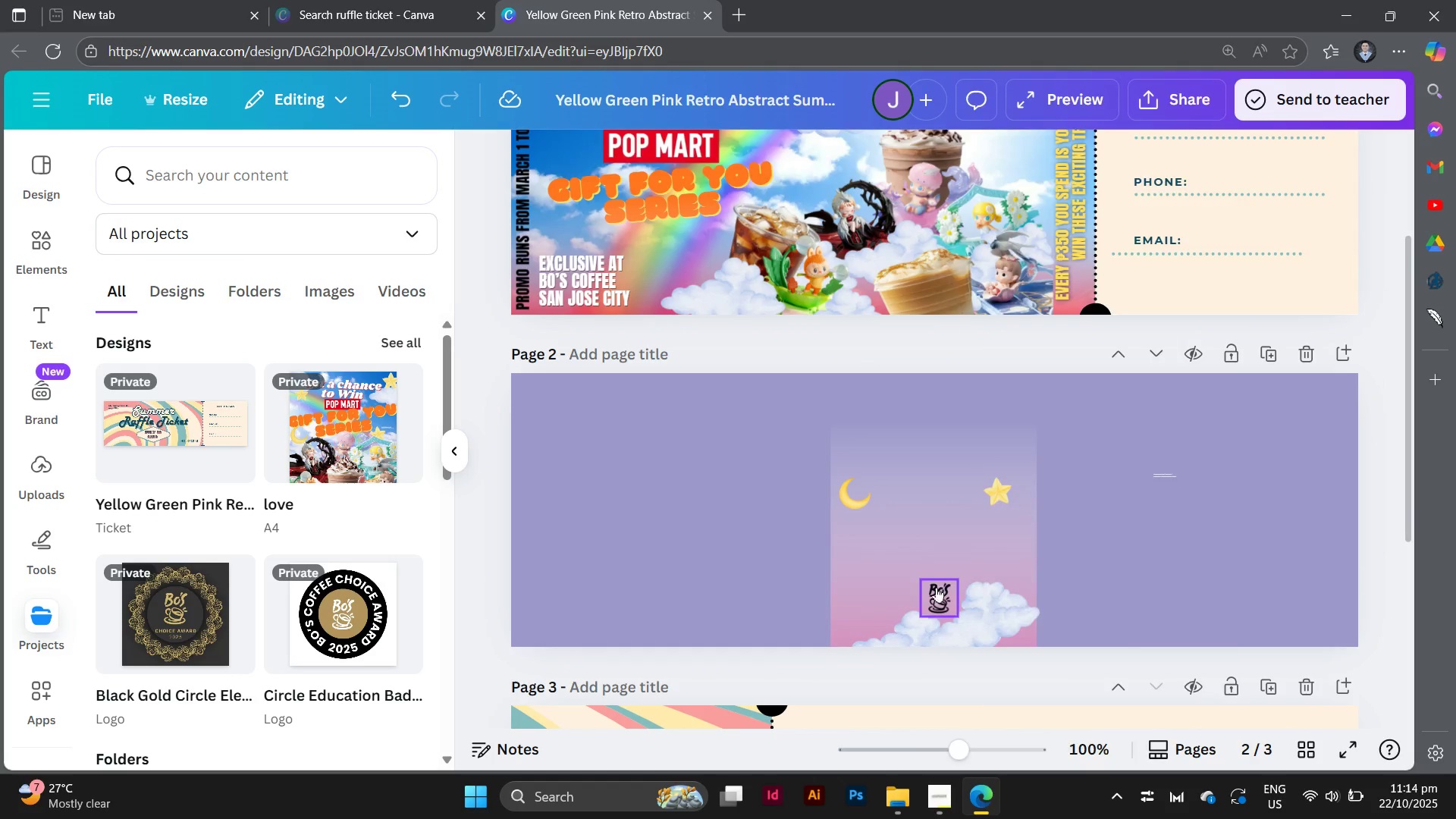 
double_click([937, 587])
 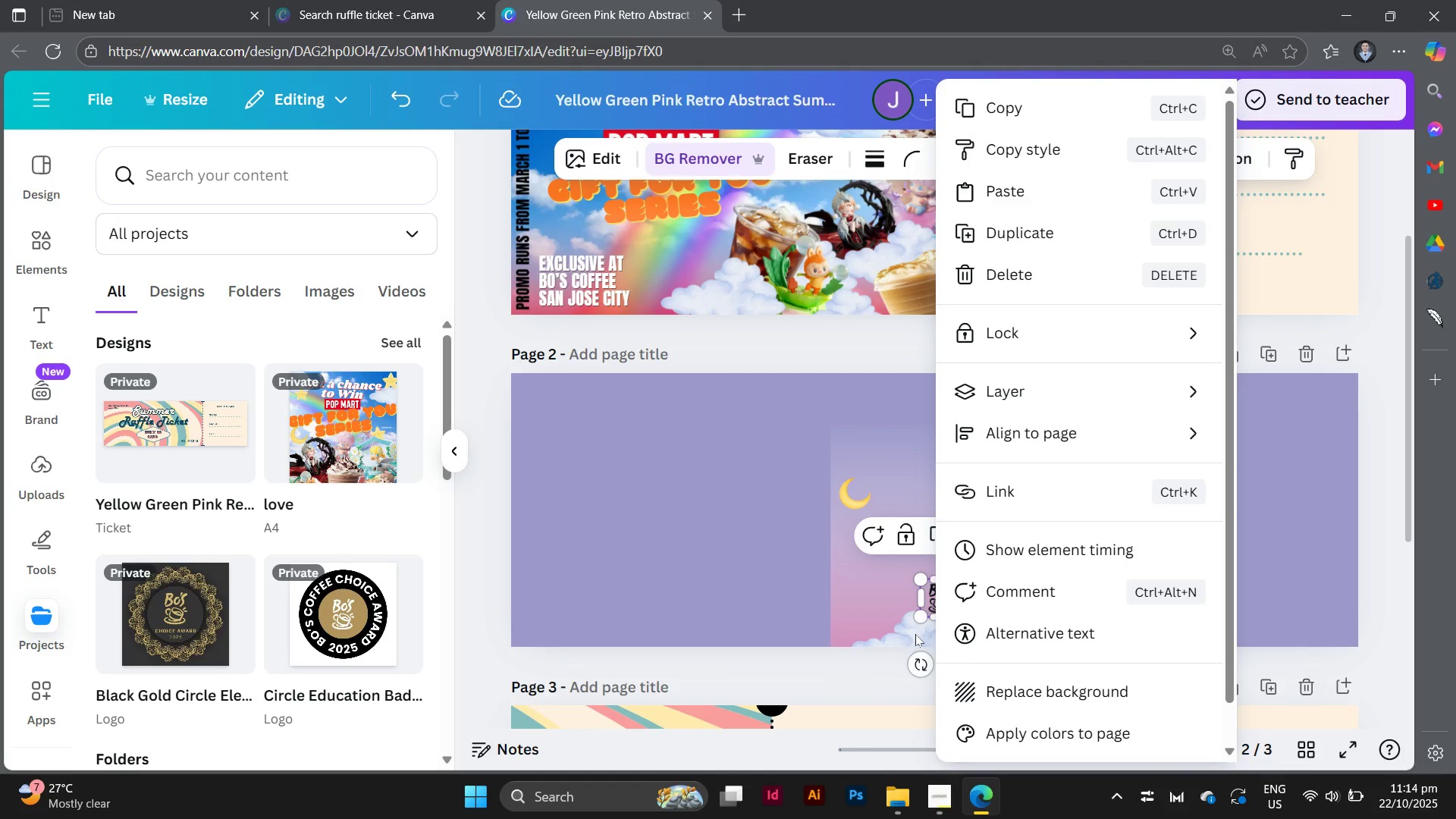 
left_click_drag(start_coordinate=[927, 602], to_coordinate=[822, 516])
 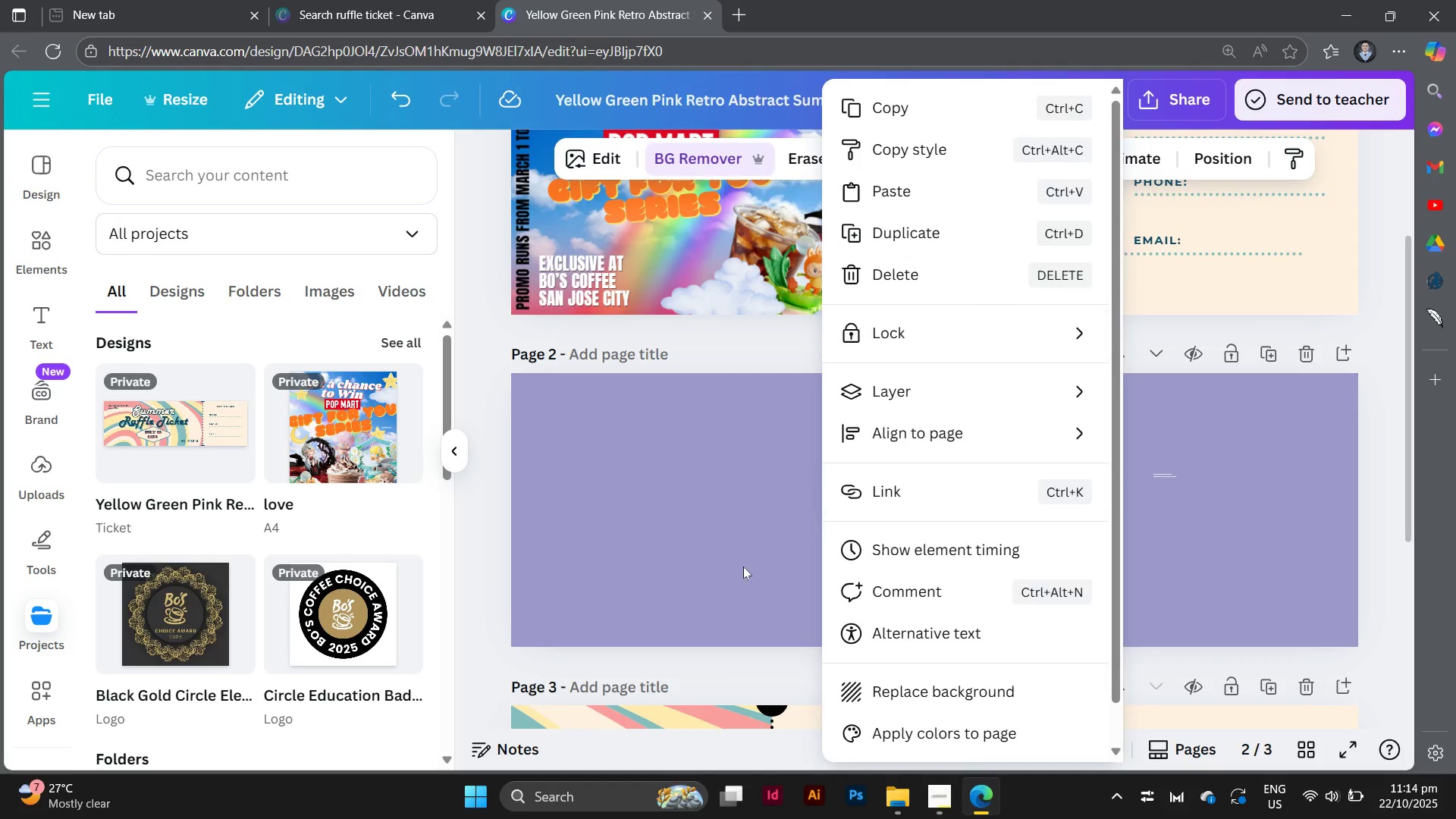 
triple_click([822, 516])
 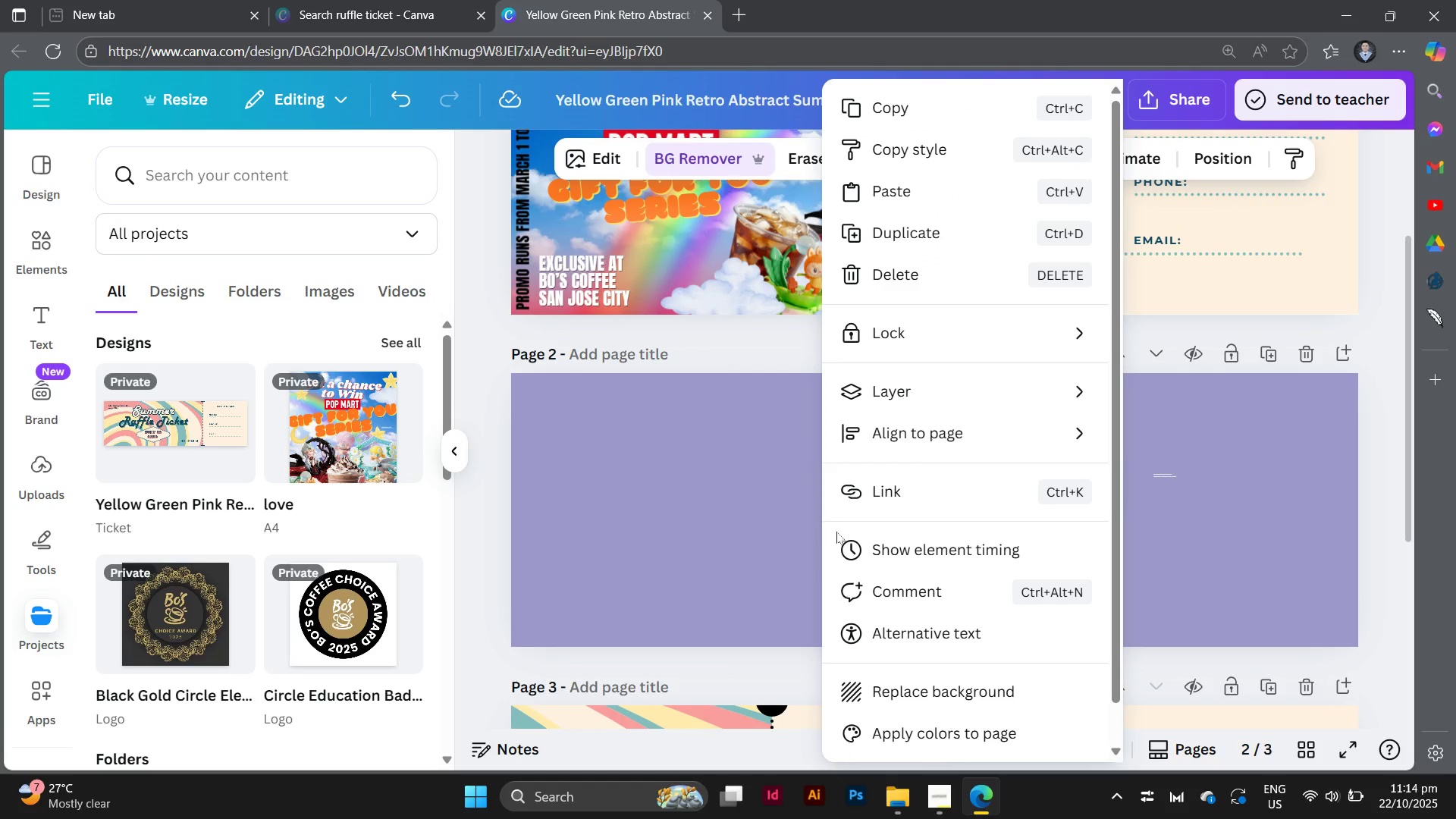 
triple_click([822, 516])
 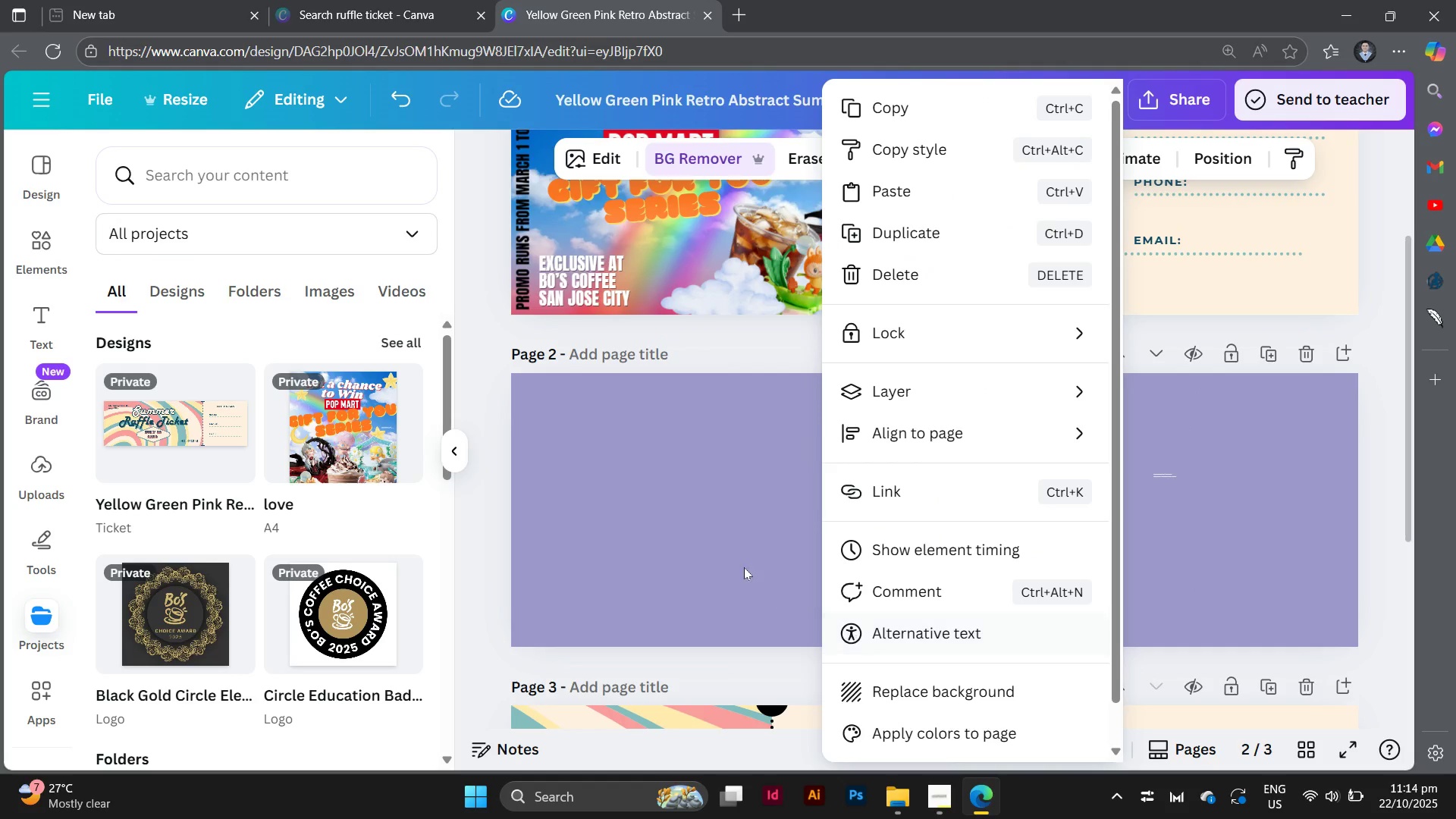 
right_click([743, 566])
 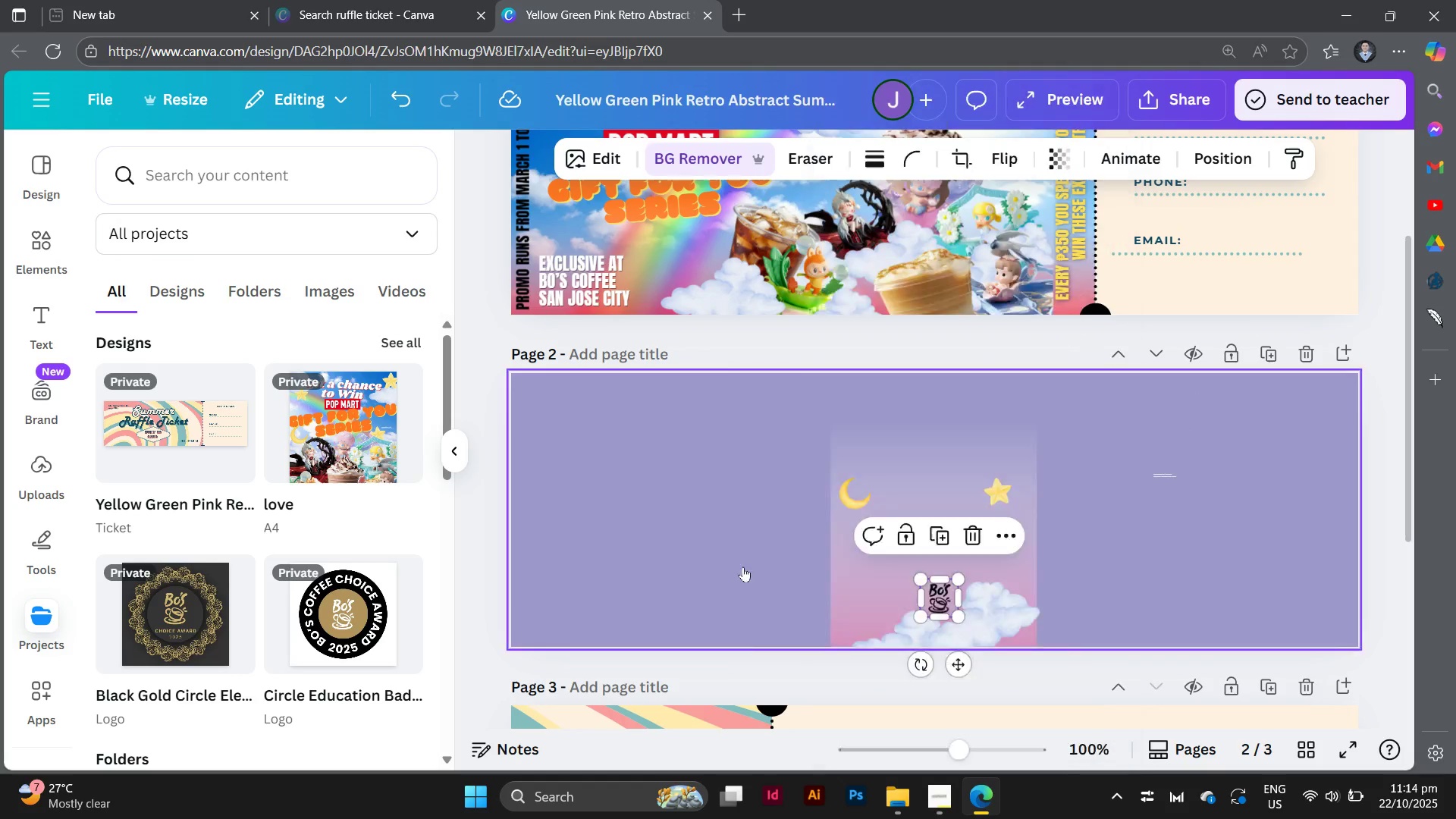 
left_click([743, 566])
 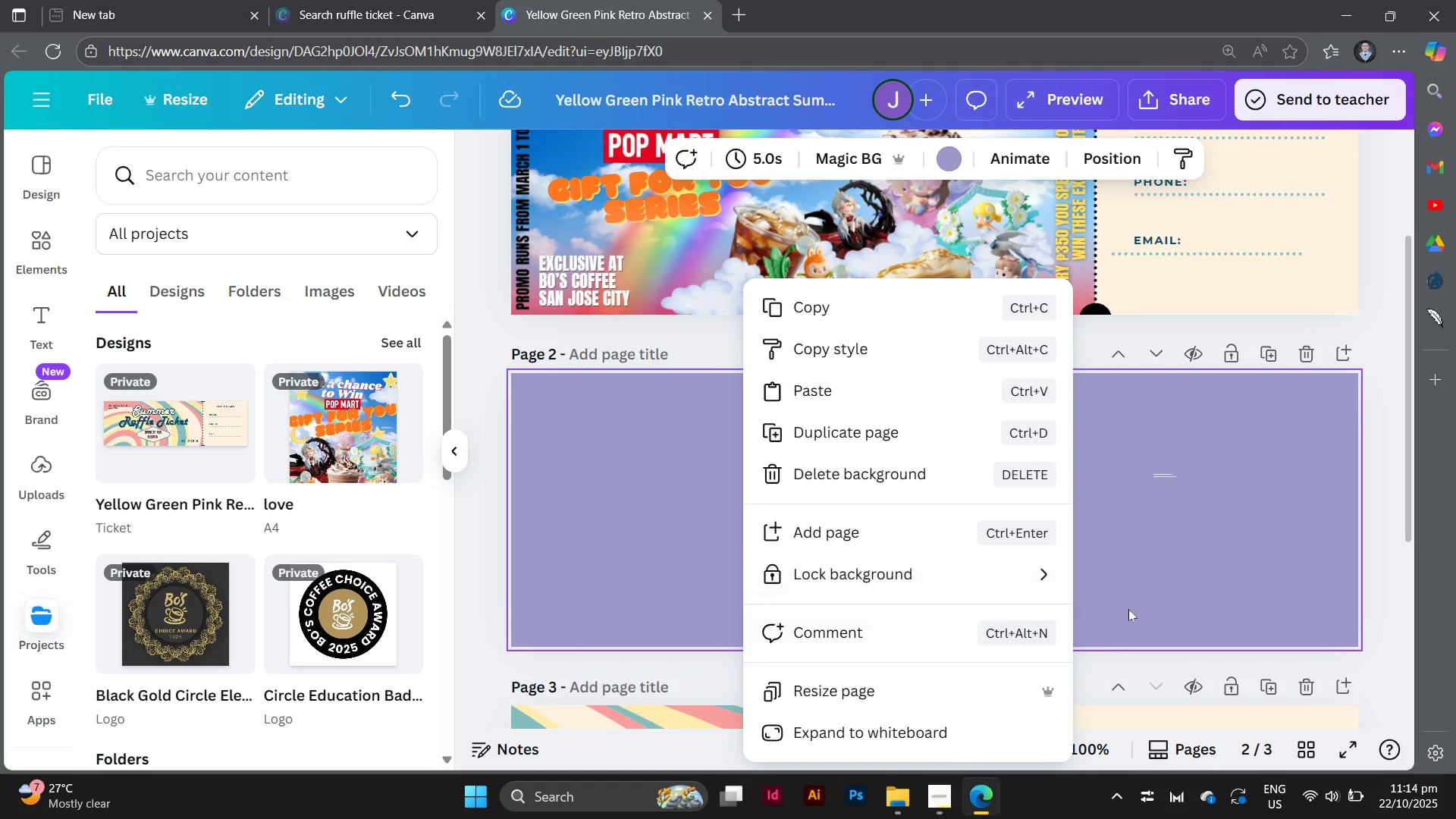 
left_click([1151, 592])
 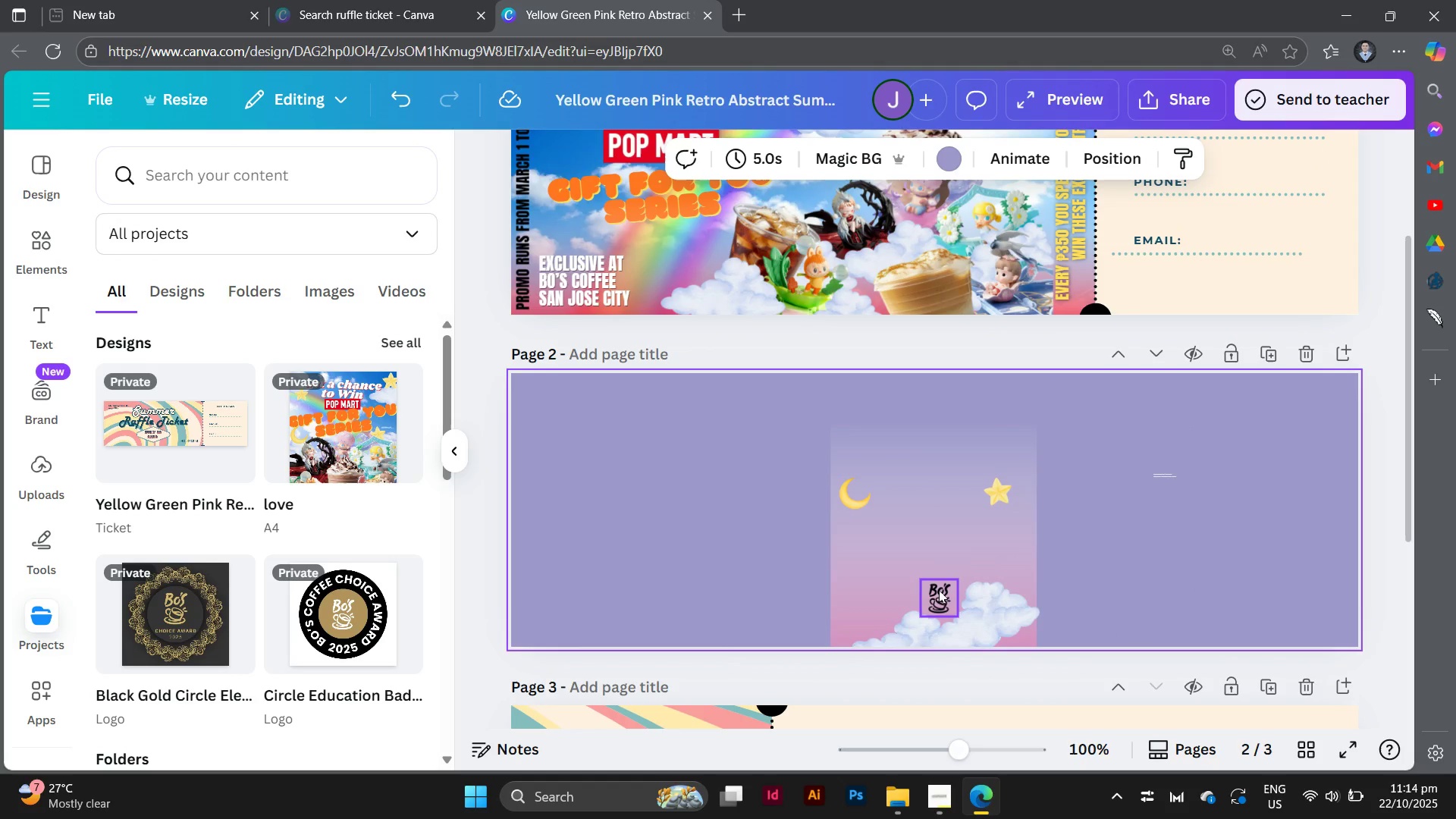 
left_click([939, 591])
 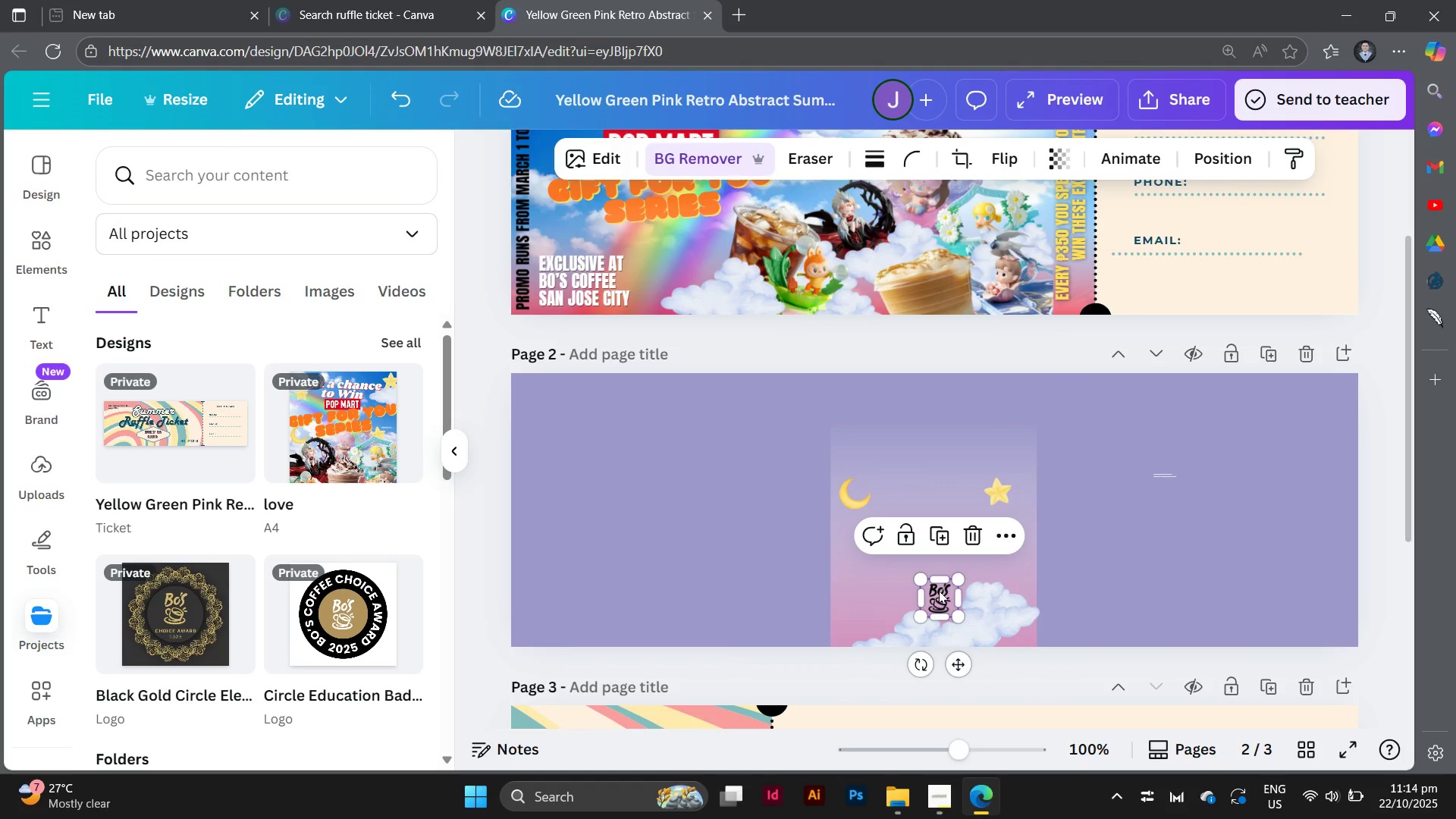 
left_click_drag(start_coordinate=[939, 591], to_coordinate=[664, 243])
 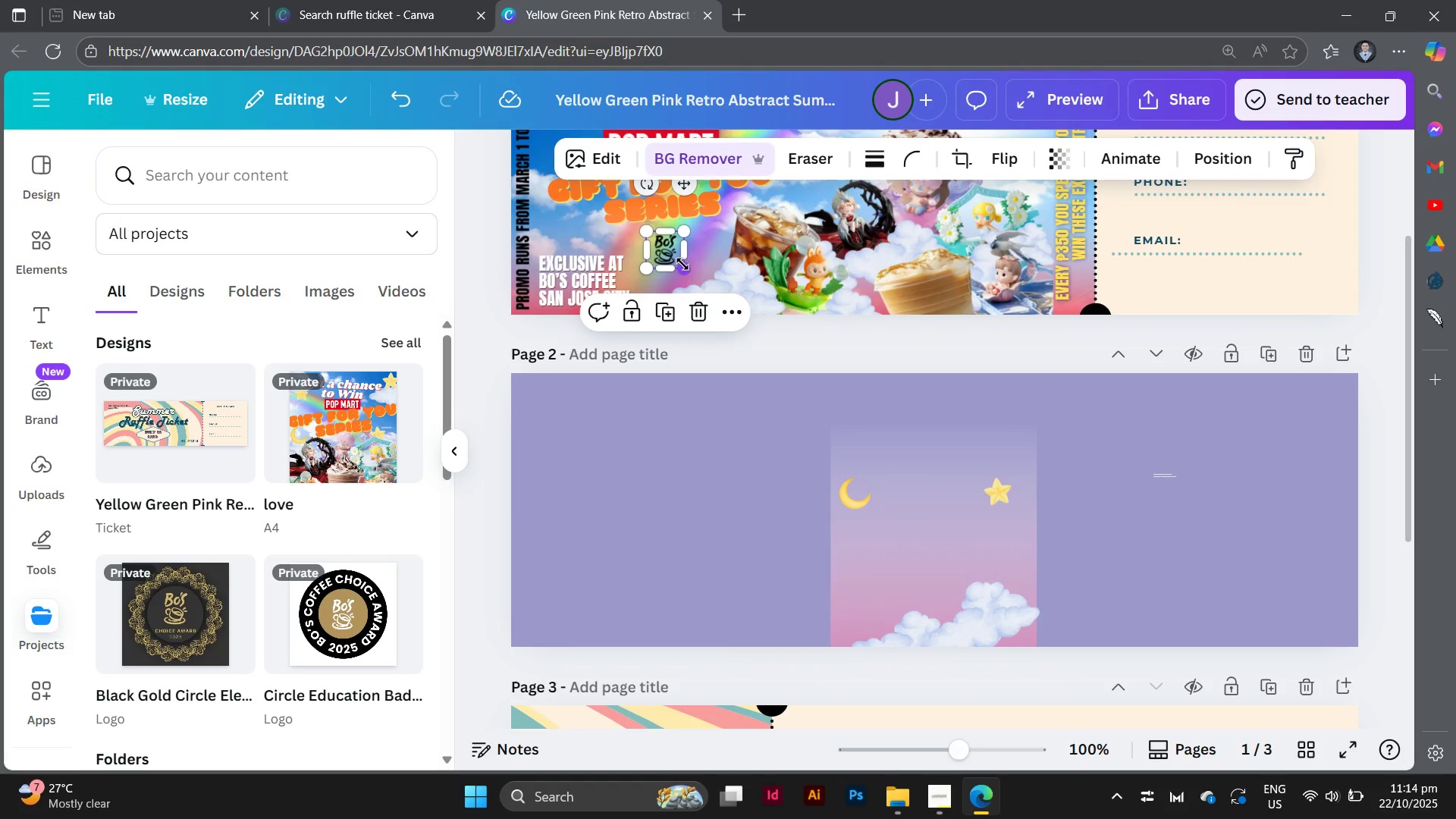 
left_click_drag(start_coordinate=[683, 265], to_coordinate=[715, 284])
 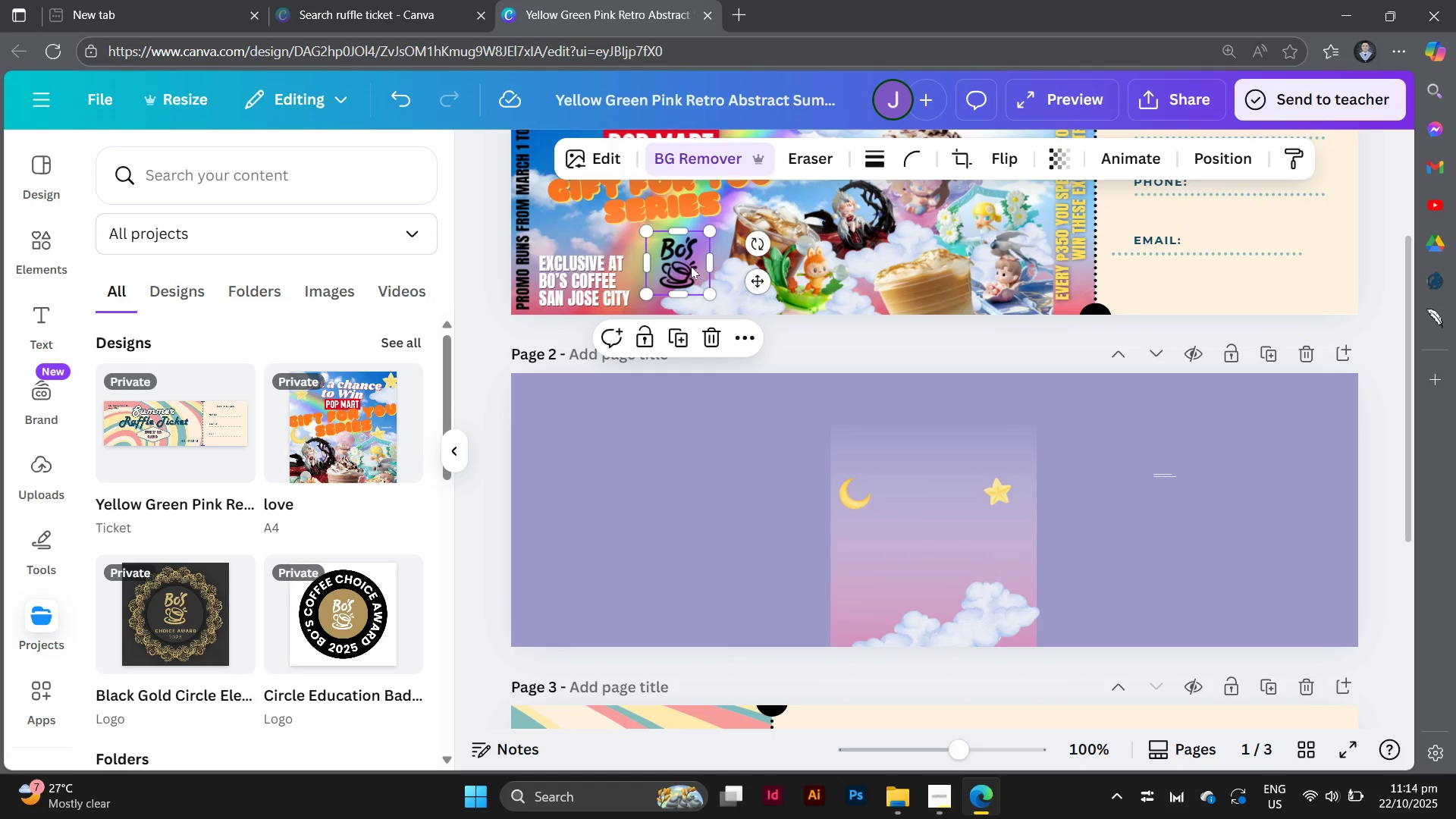 
left_click_drag(start_coordinate=[689, 266], to_coordinate=[681, 259])
 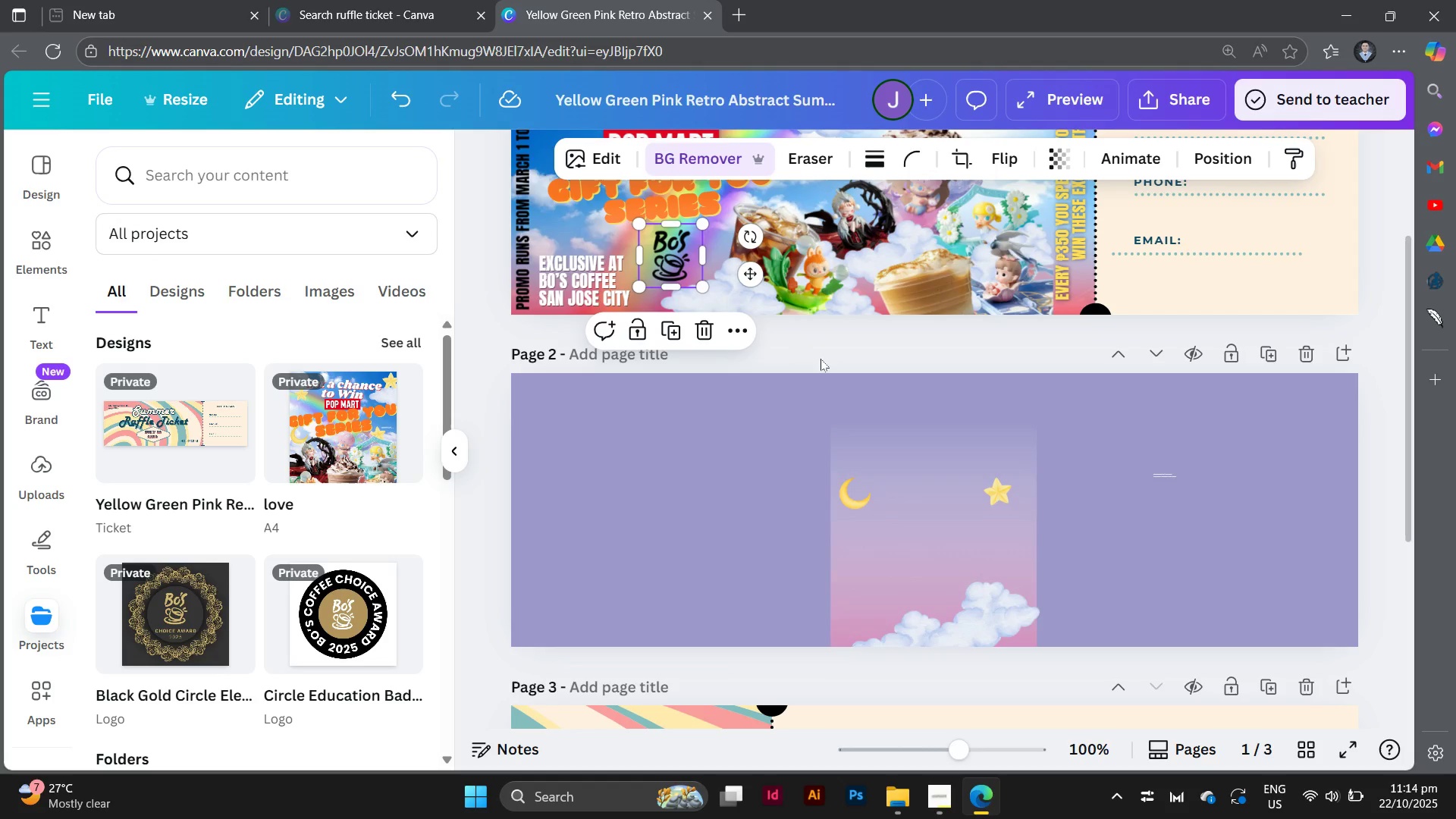 
left_click([821, 359])
 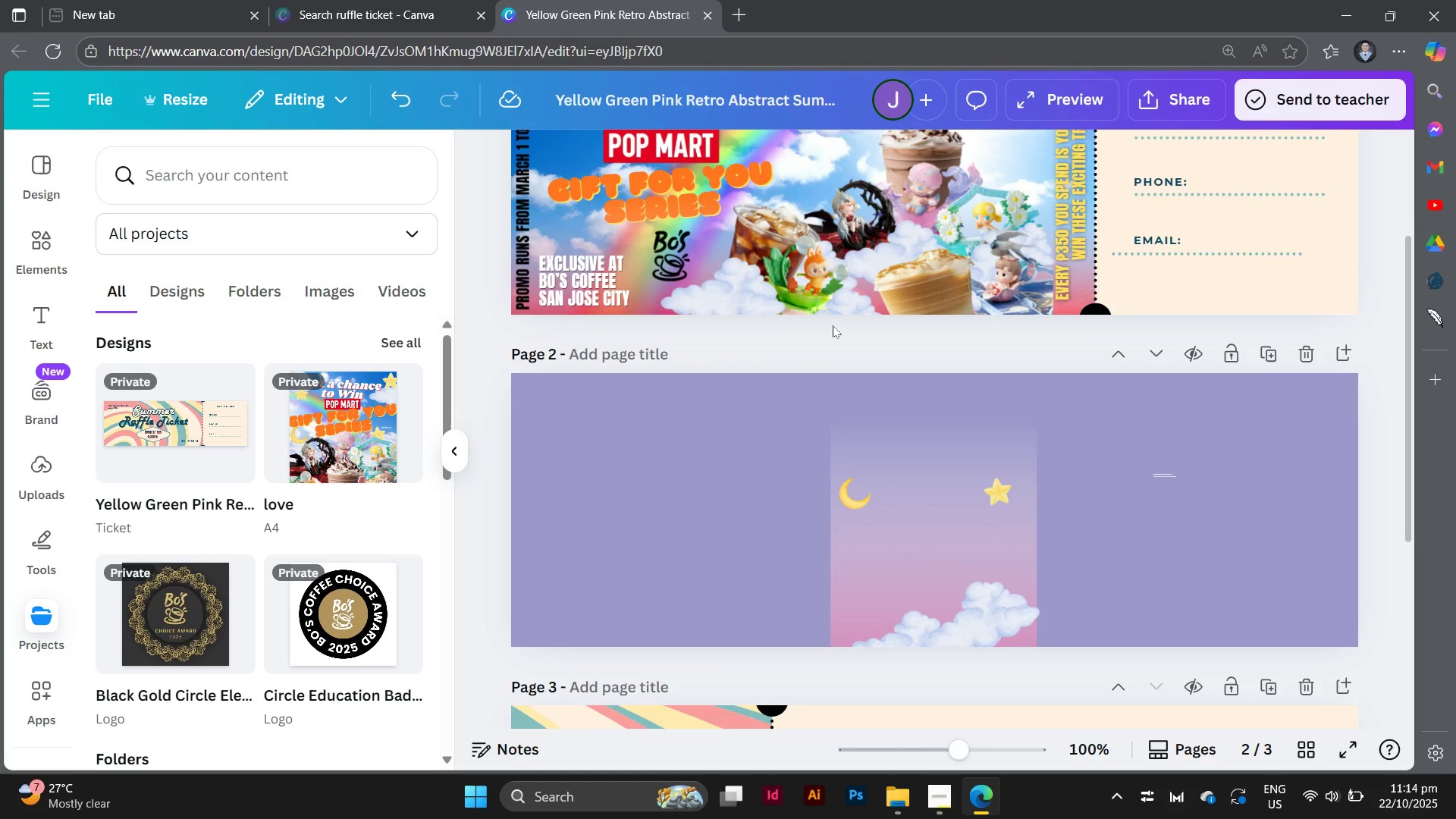 
mouse_move([814, 325])
 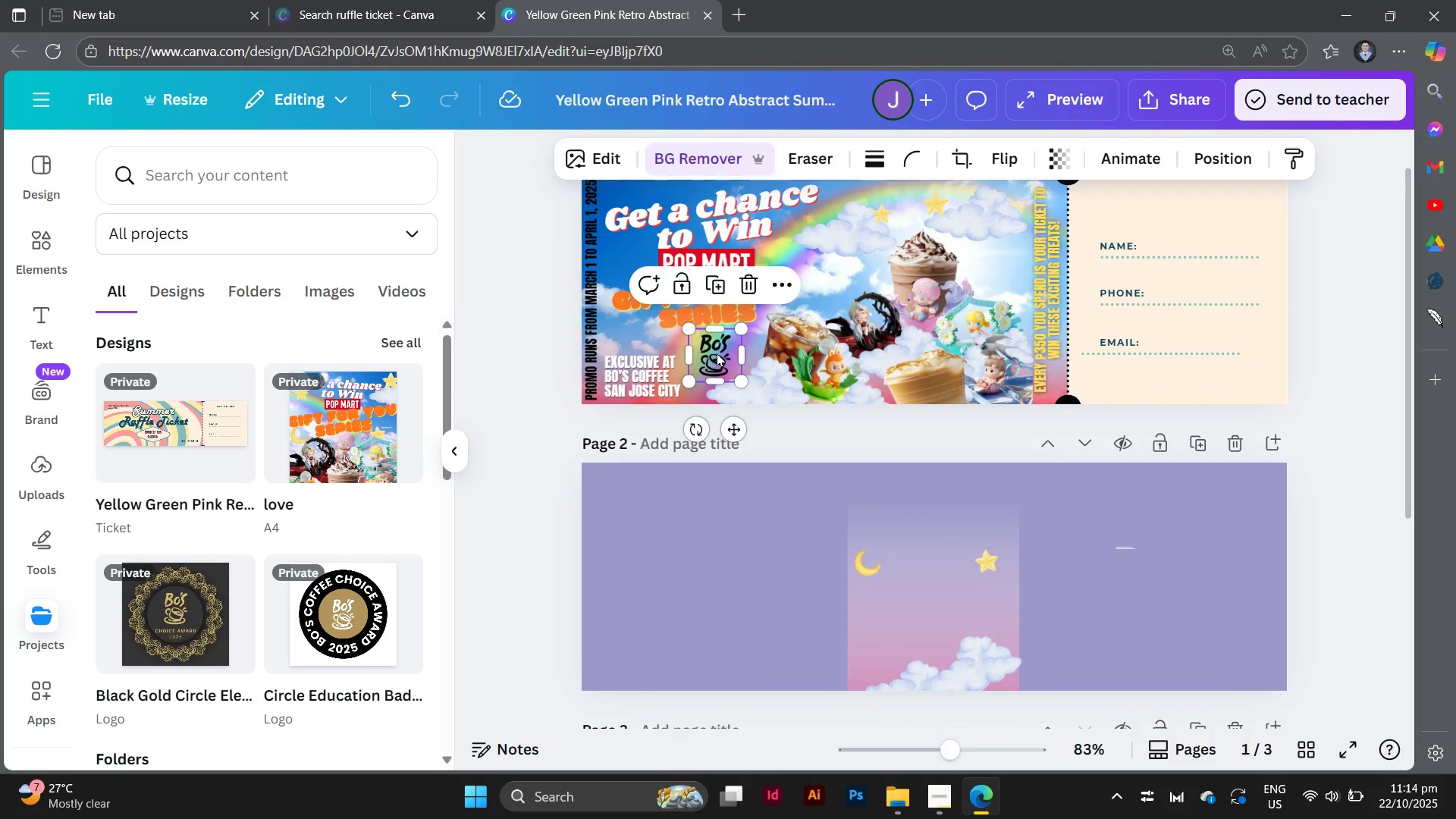 
left_click([717, 353])
 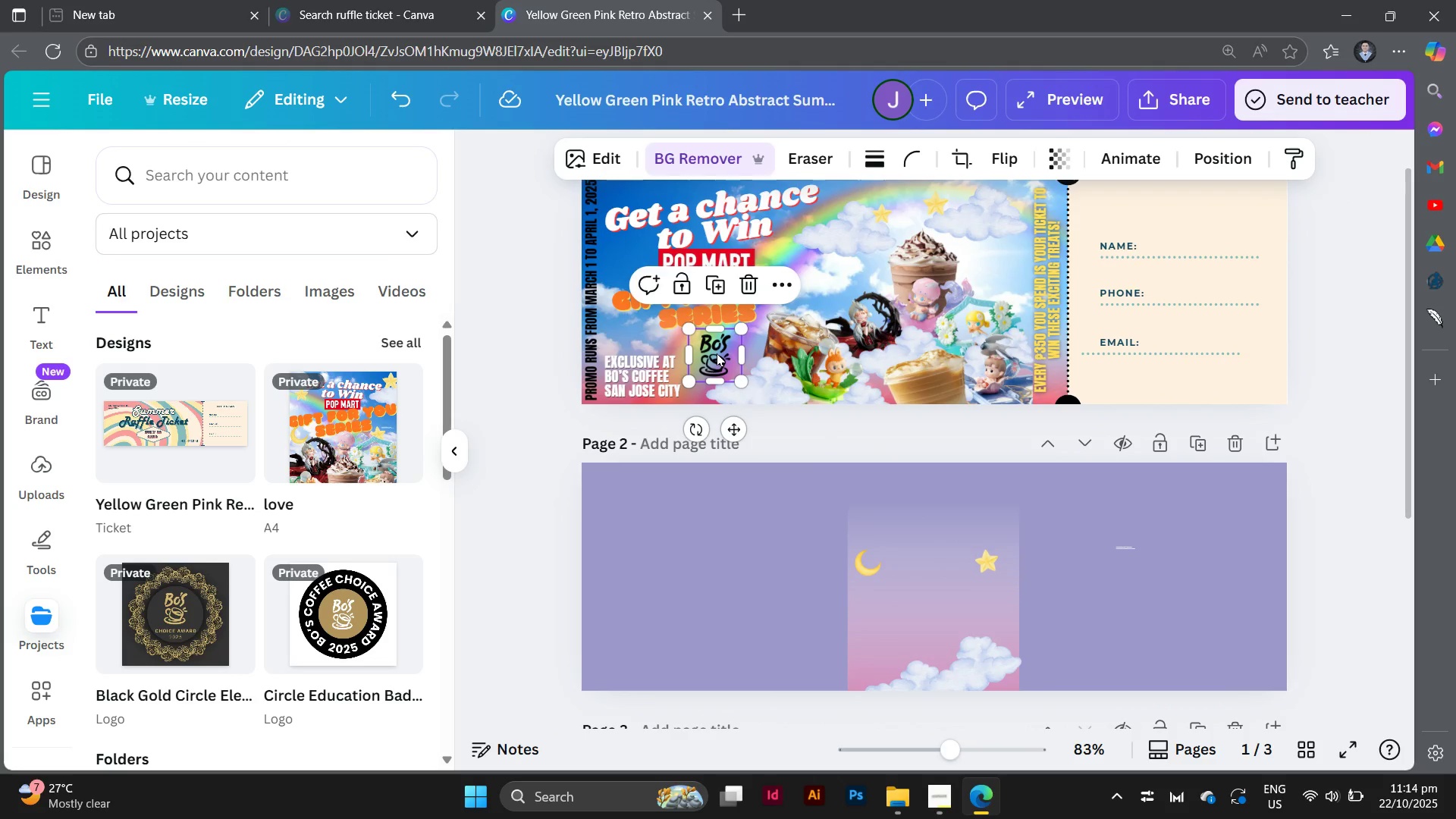 
left_click_drag(start_coordinate=[717, 353], to_coordinate=[1000, 278])
 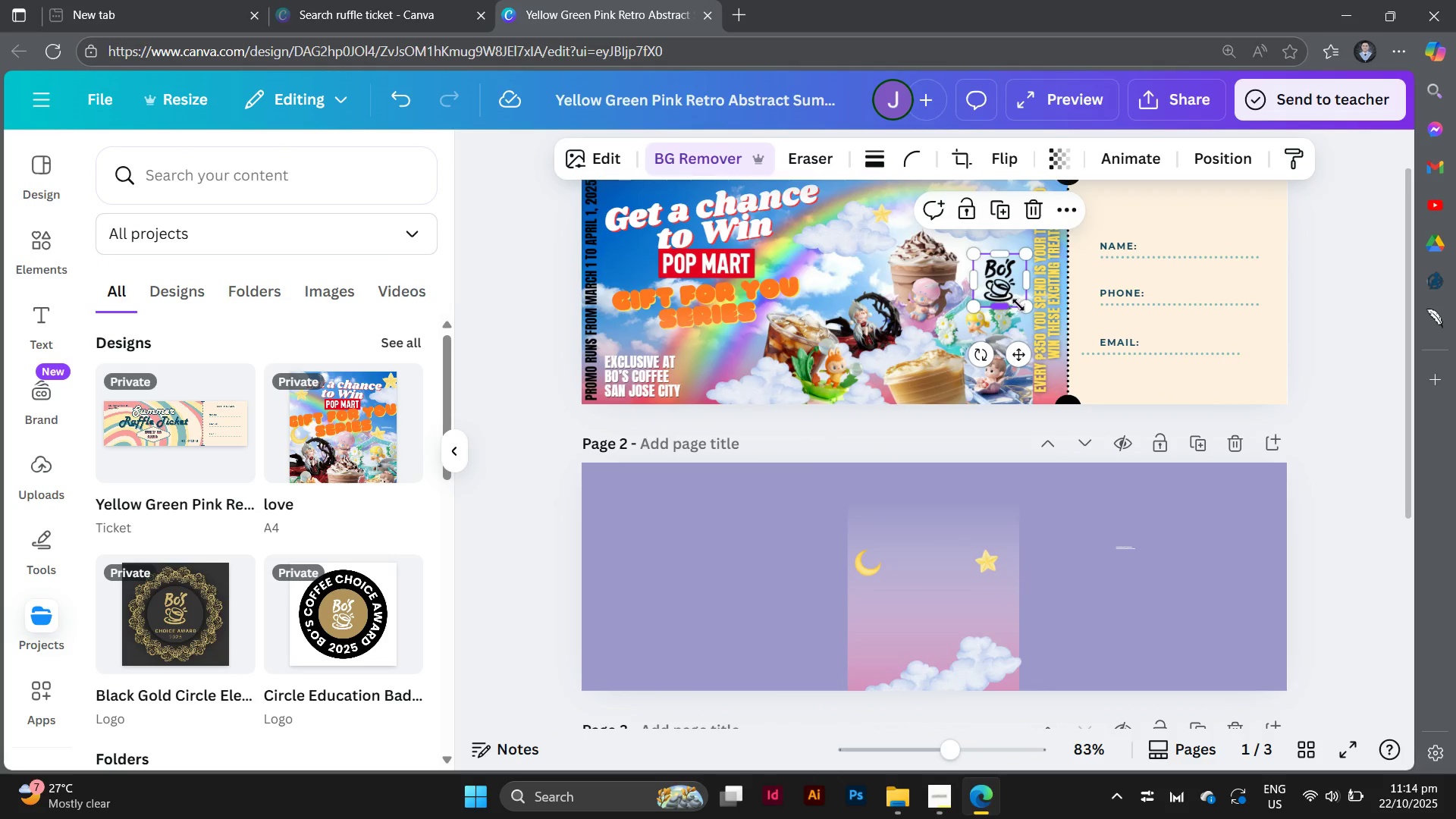 
left_click_drag(start_coordinate=[1025, 307], to_coordinate=[1009, 293])
 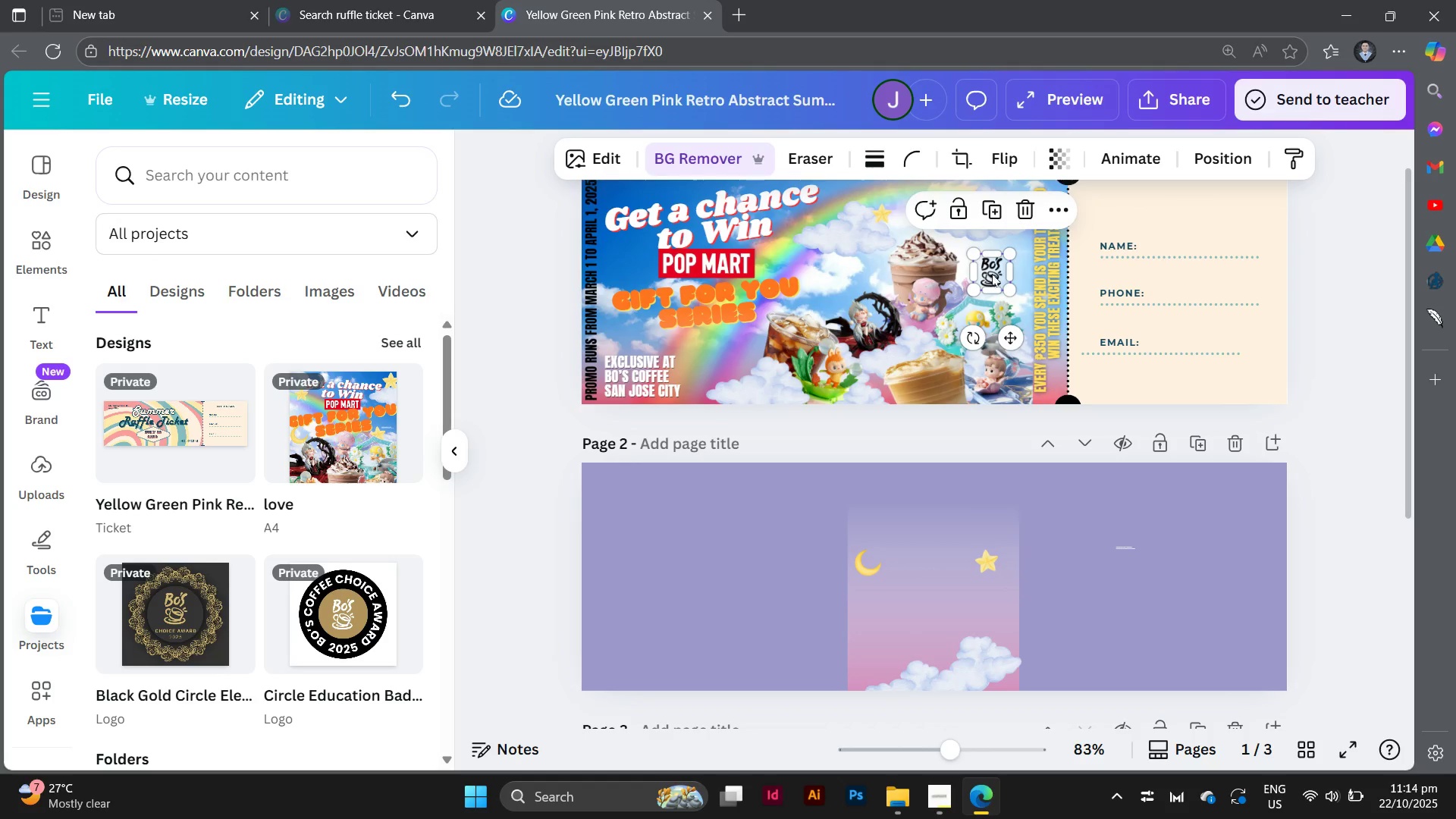 
left_click_drag(start_coordinate=[993, 271], to_coordinate=[997, 267])
 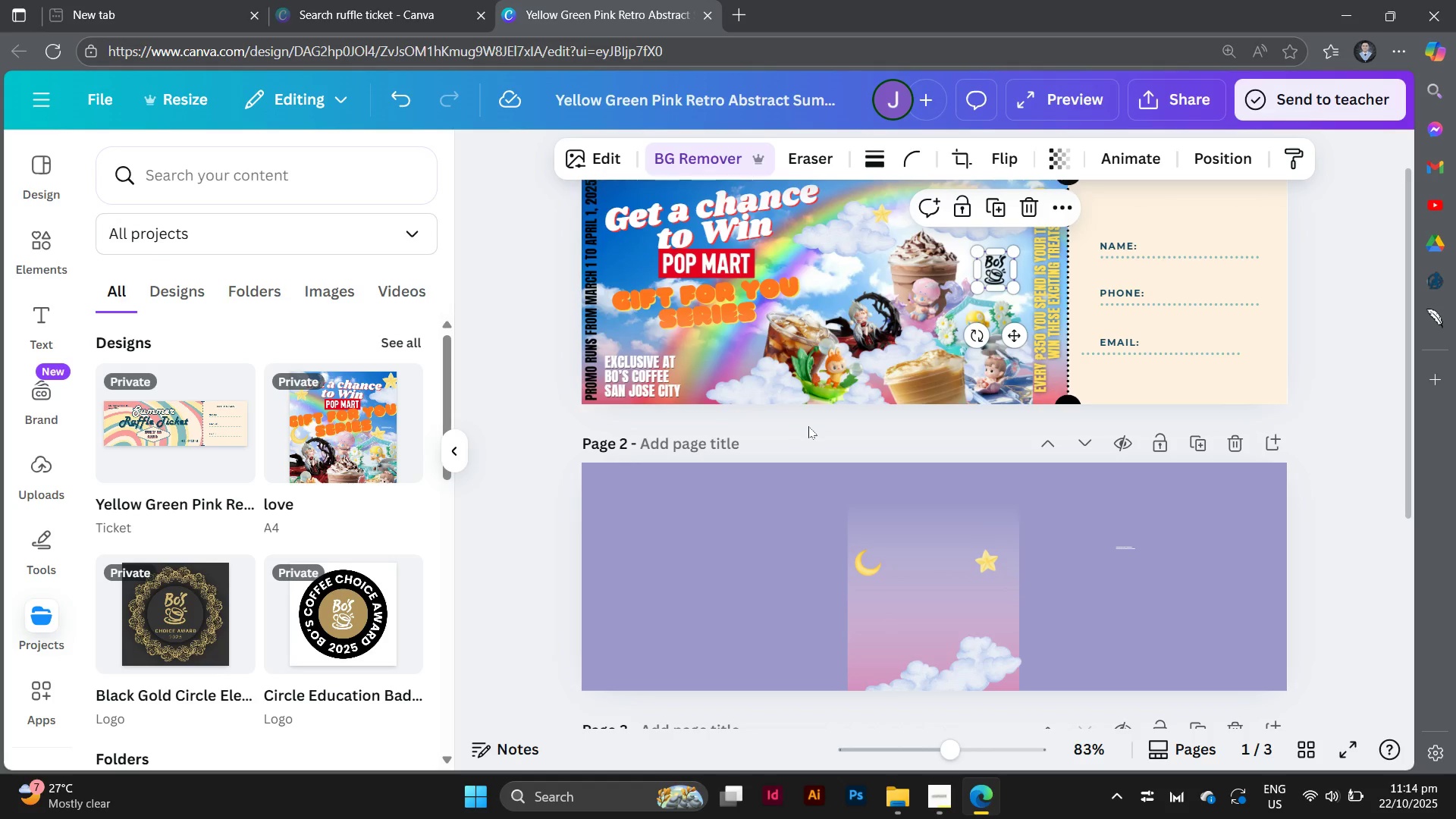 
left_click([808, 426])
 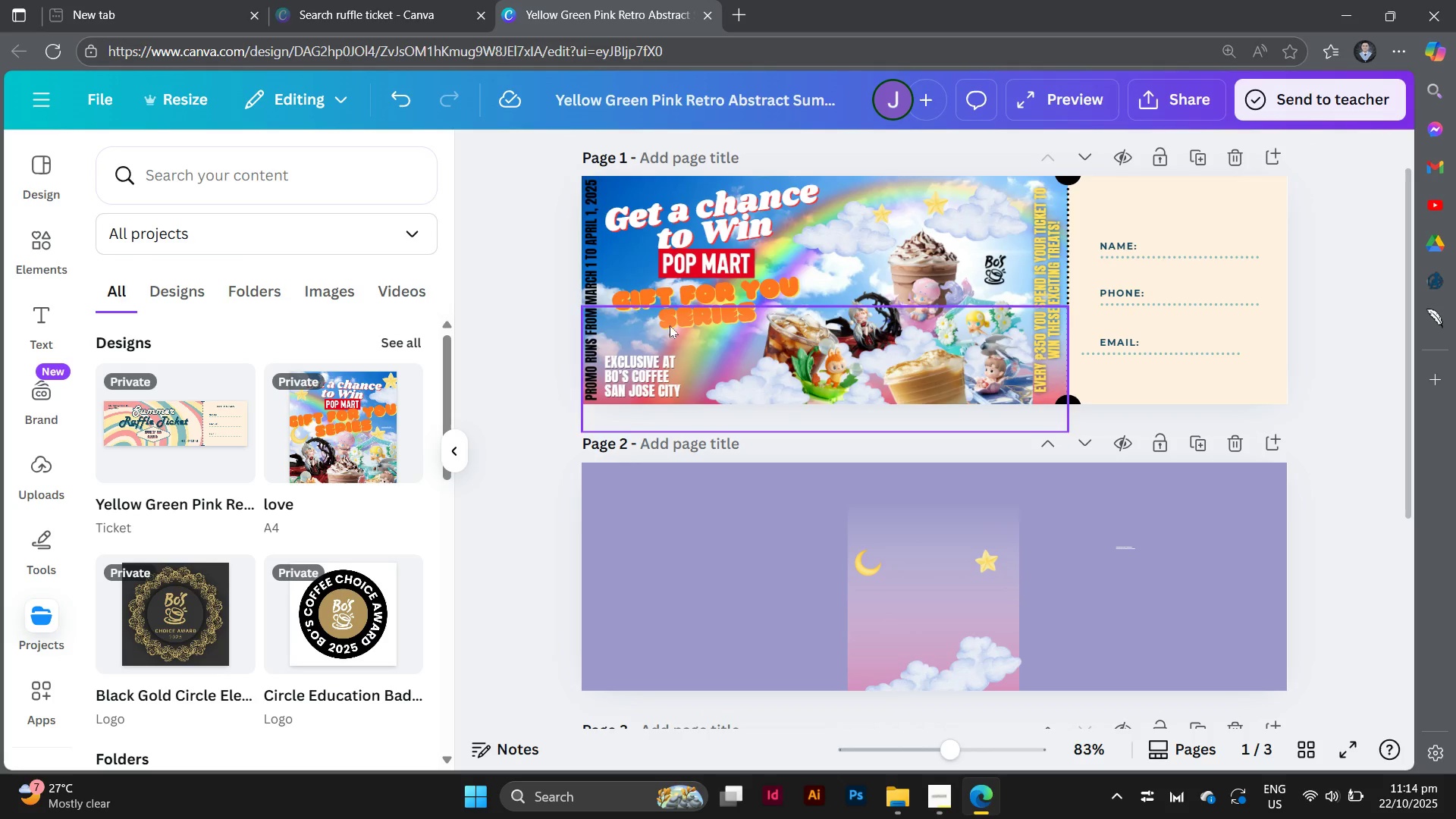 
left_click_drag(start_coordinate=[693, 299], to_coordinate=[695, 316])
 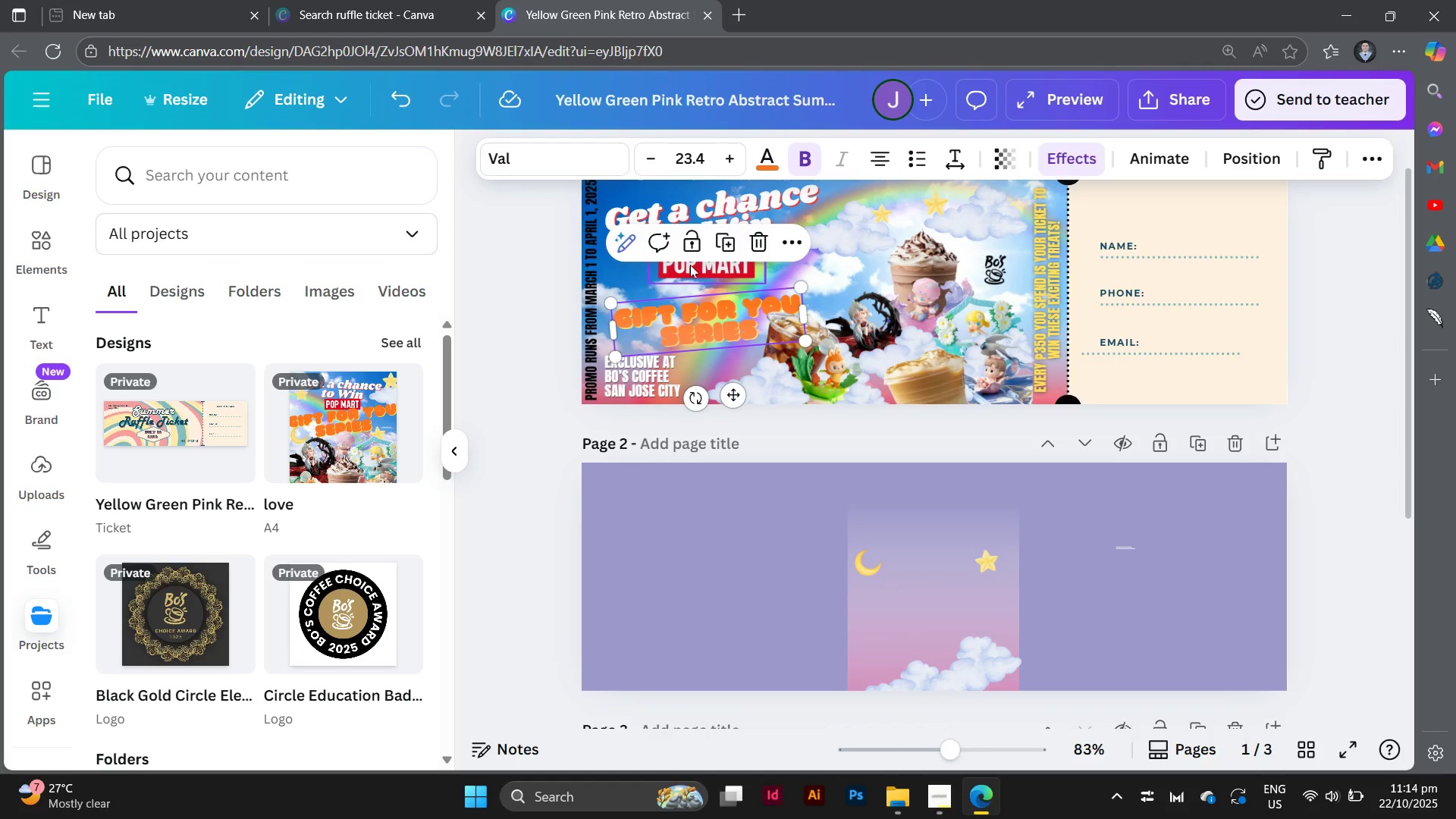 
left_click_drag(start_coordinate=[690, 265], to_coordinate=[690, 287])
 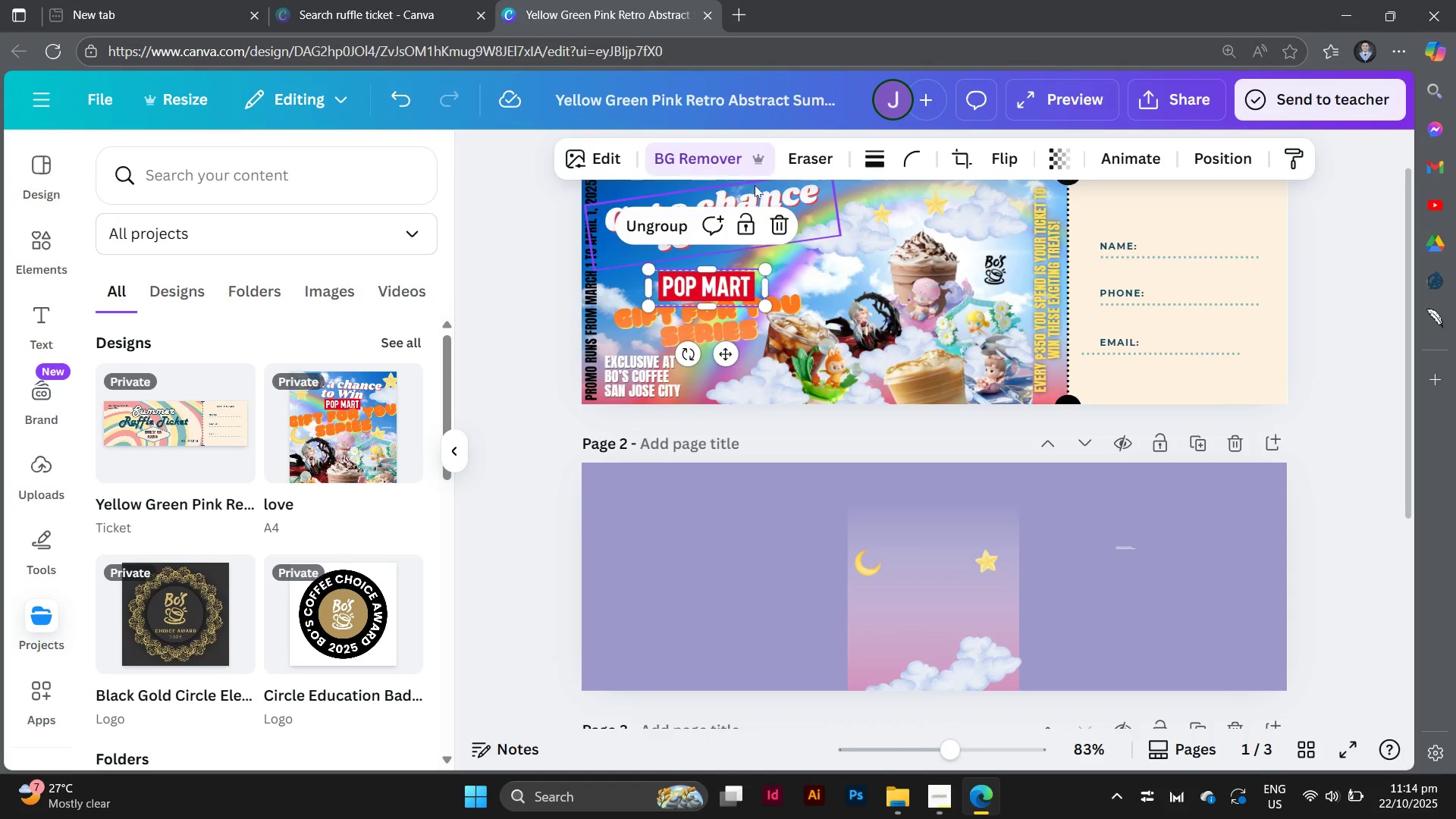 
left_click_drag(start_coordinate=[756, 190], to_coordinate=[753, 214])
 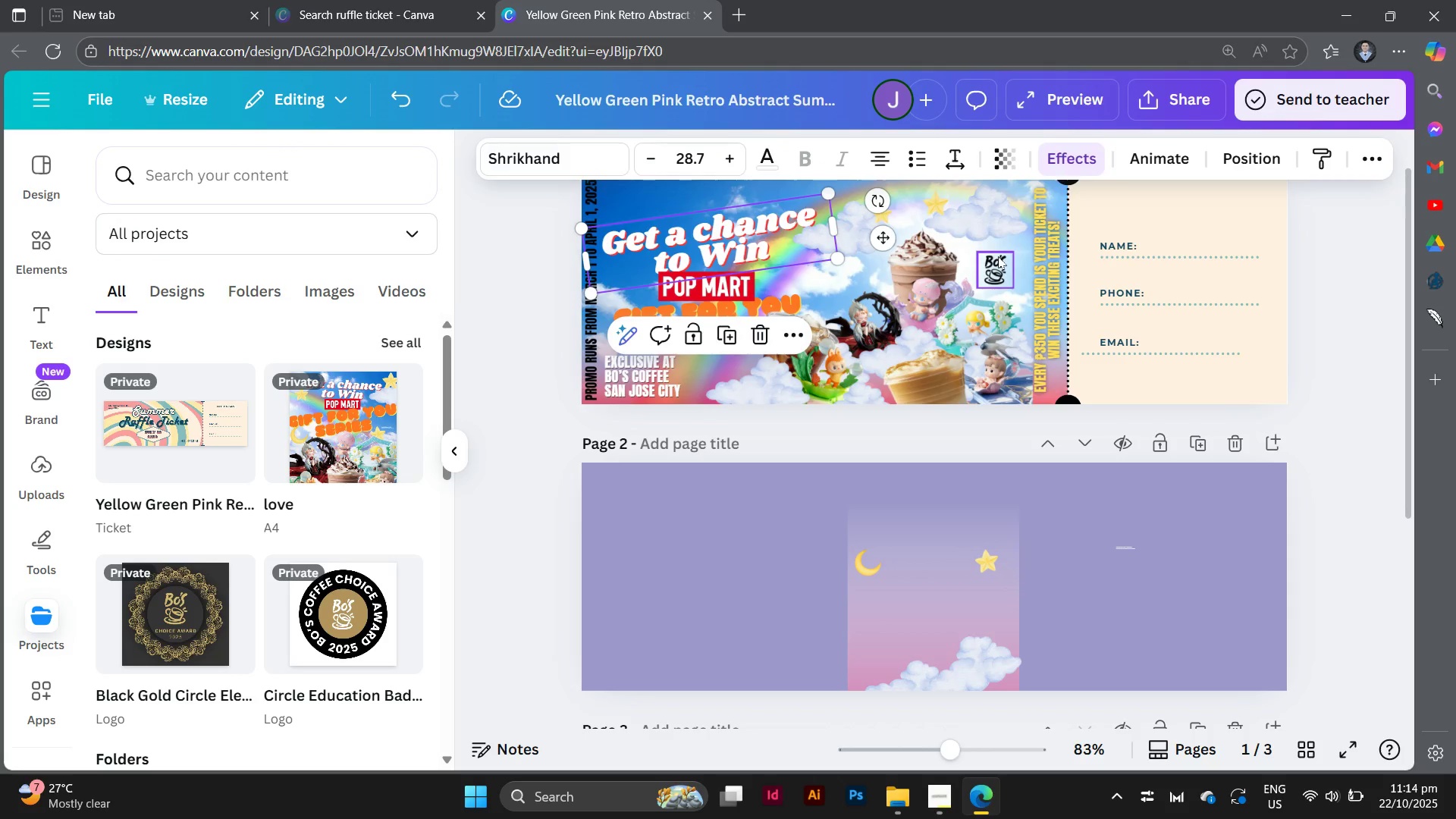 
left_click([998, 256])
 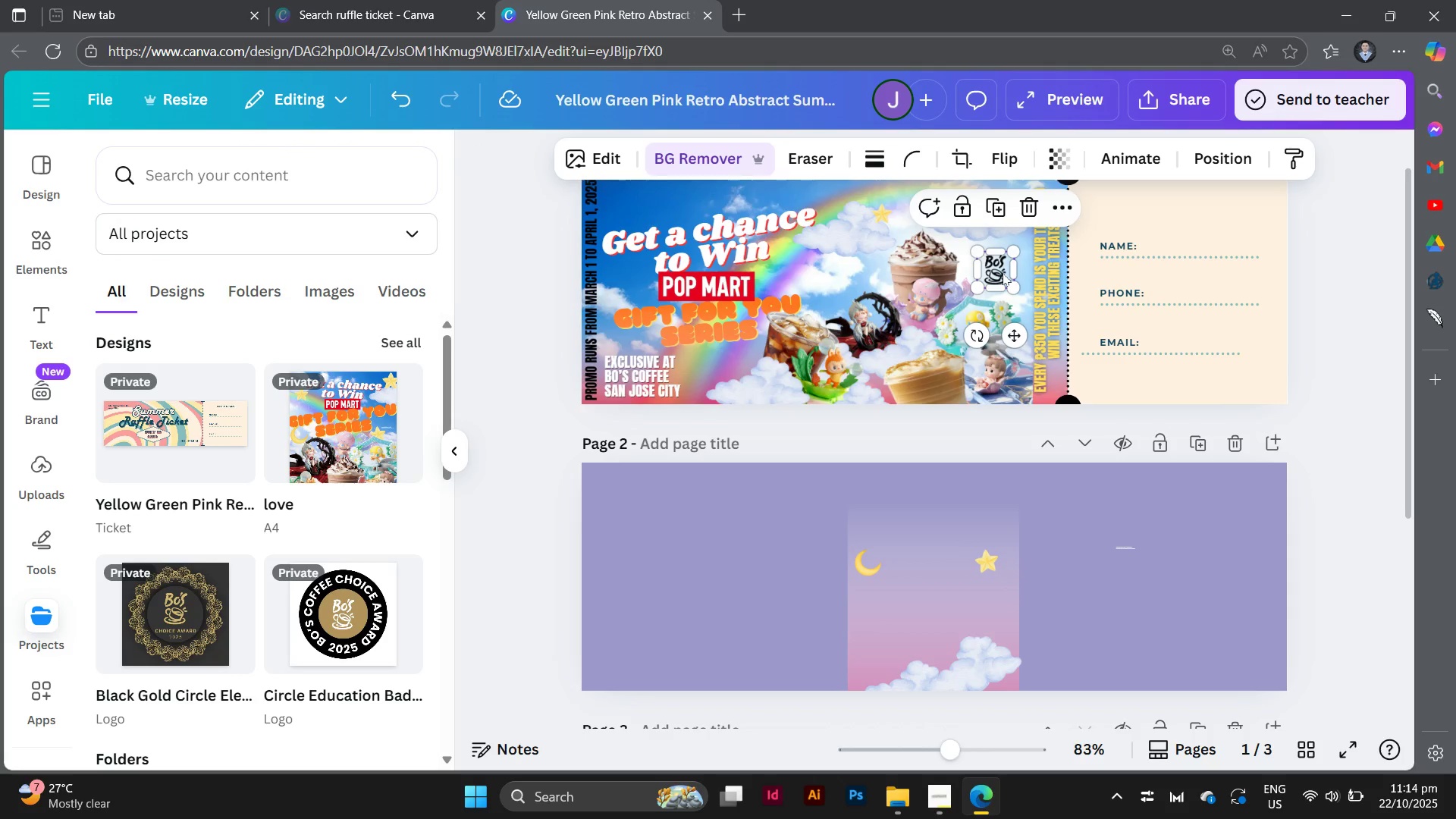 
left_click_drag(start_coordinate=[1003, 273], to_coordinate=[693, 207])
 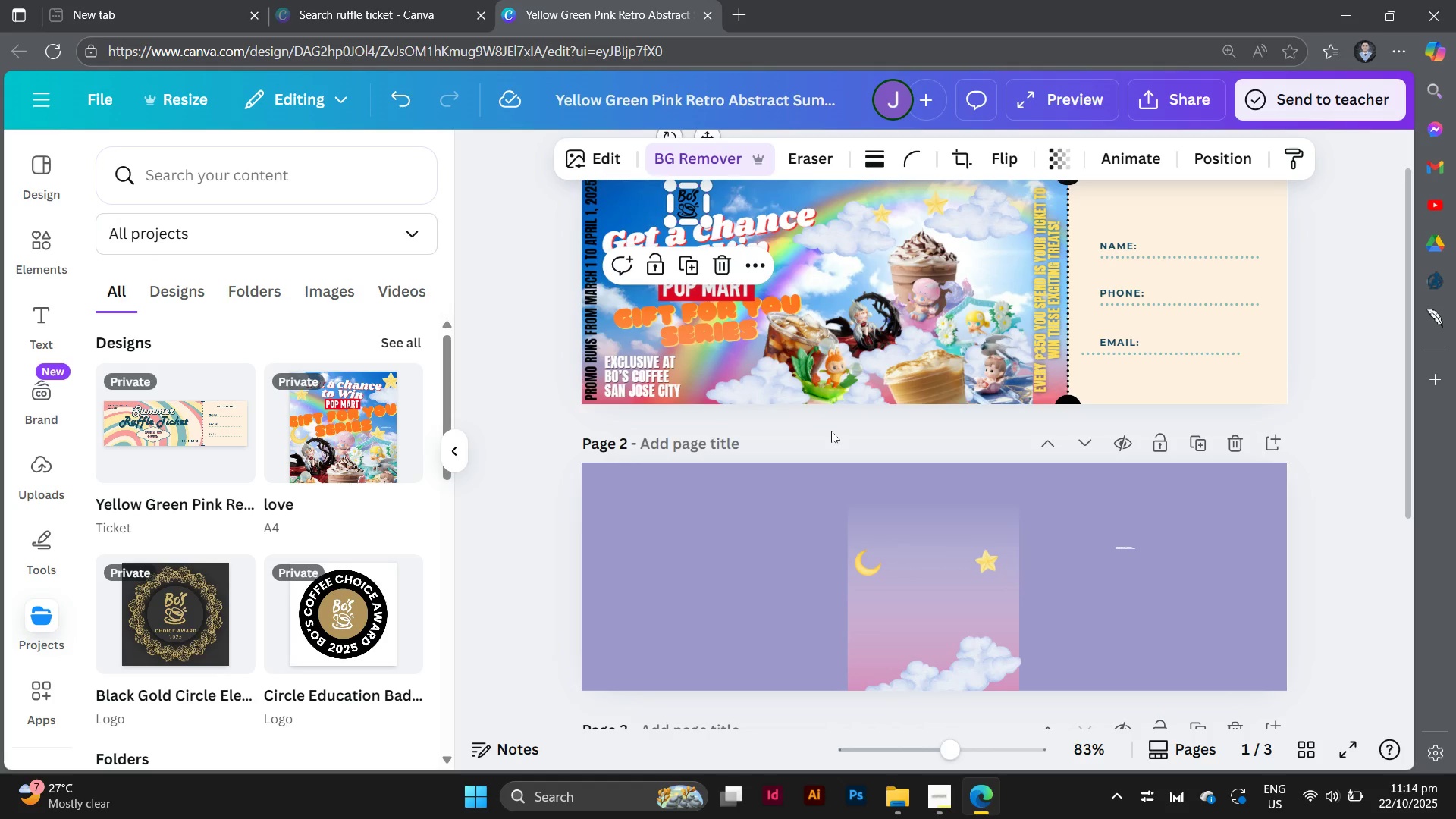 
left_click([831, 431])
 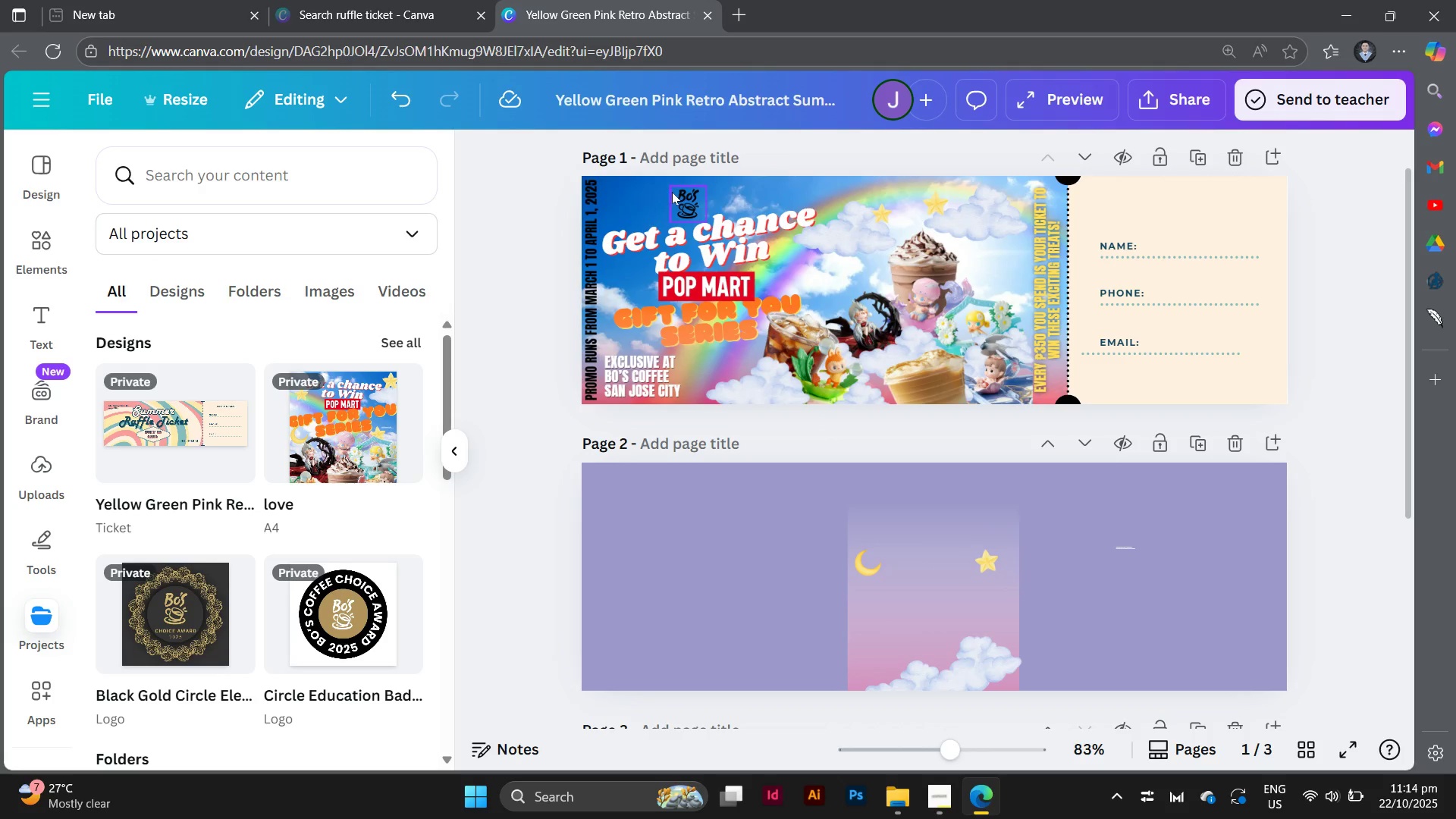 
left_click([682, 196])
 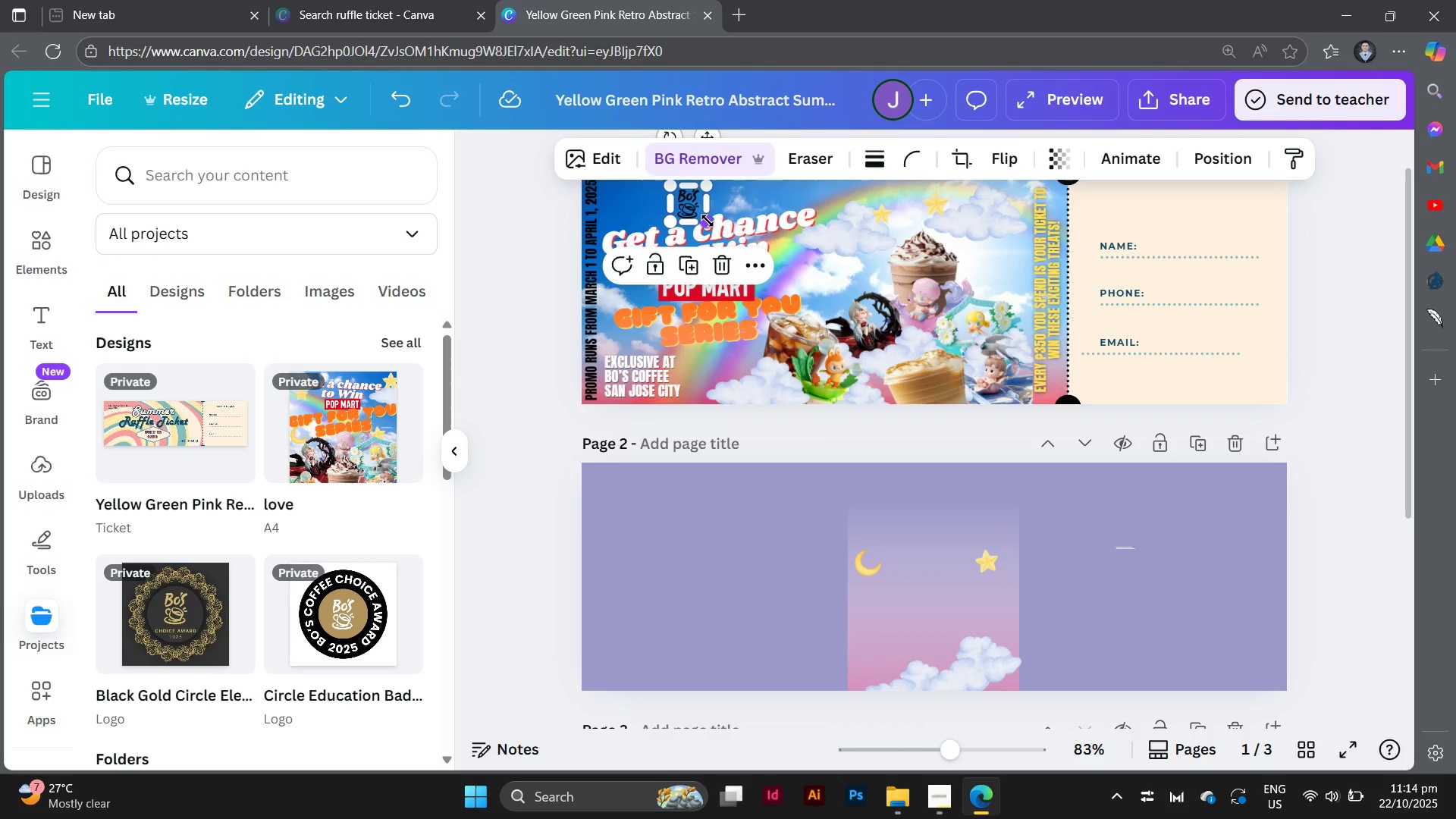 
left_click_drag(start_coordinate=[708, 221], to_coordinate=[724, 232])
 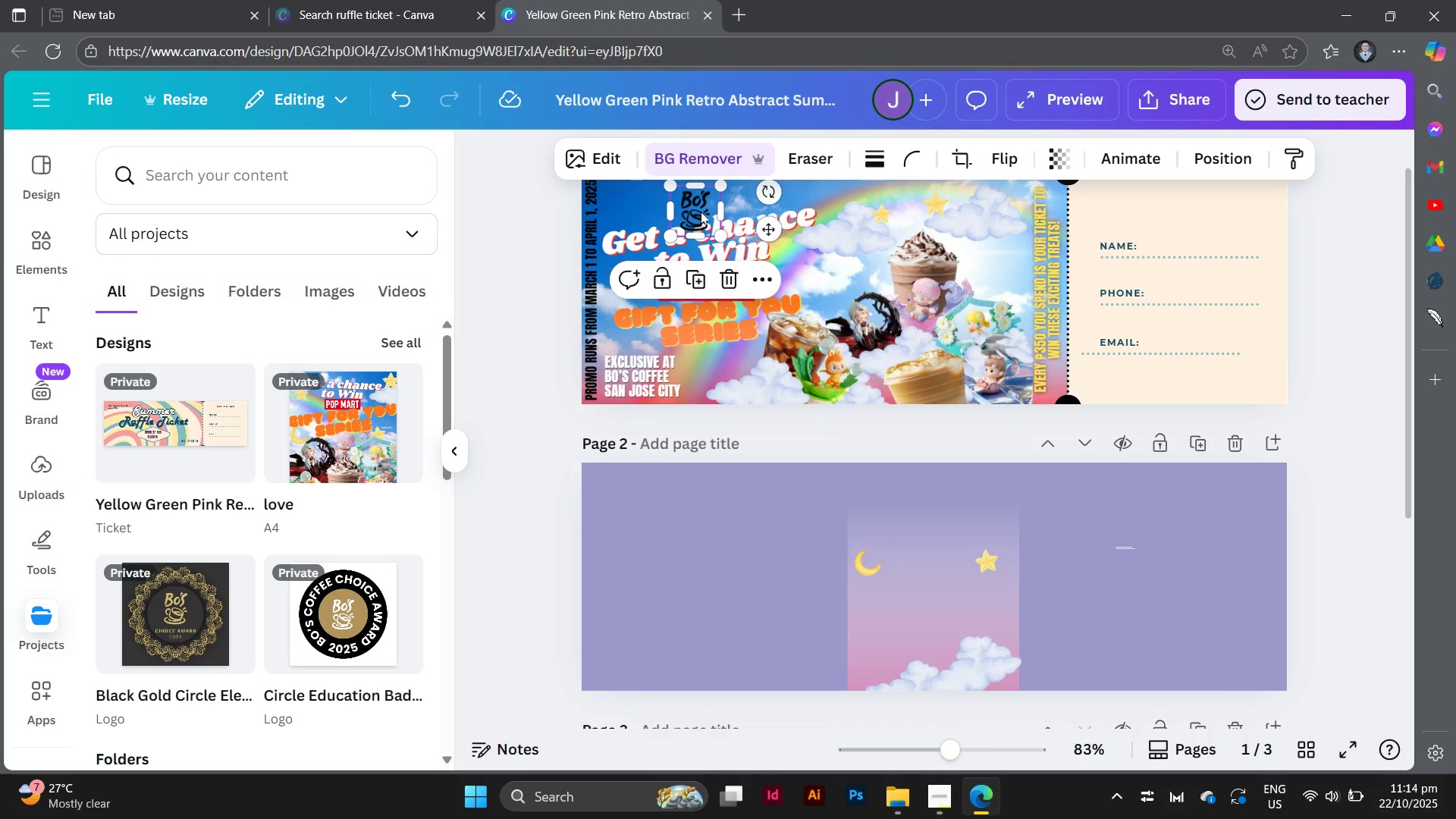 
left_click_drag(start_coordinate=[701, 212], to_coordinate=[686, 199])
 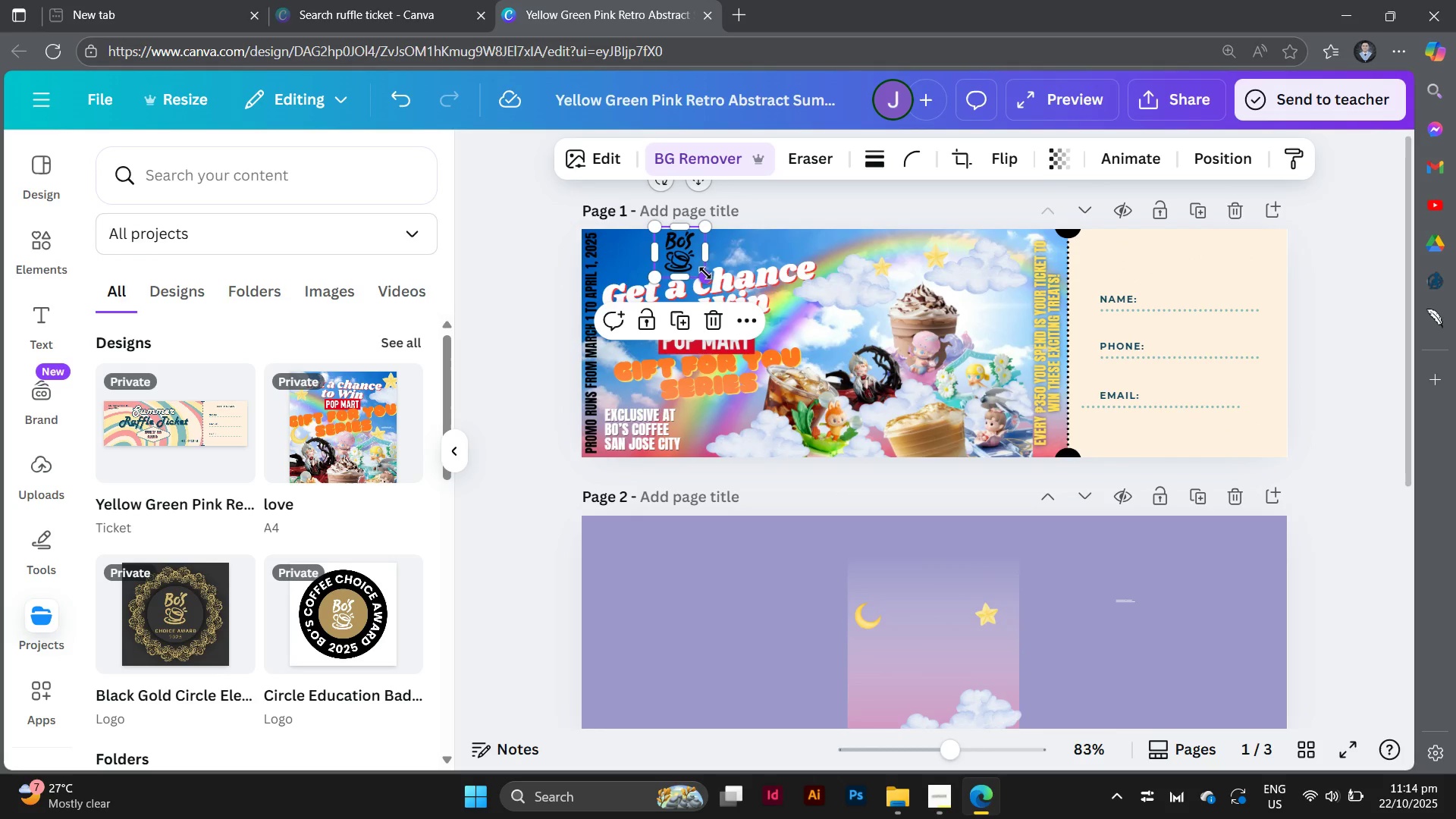 
left_click_drag(start_coordinate=[708, 276], to_coordinate=[701, 273])
 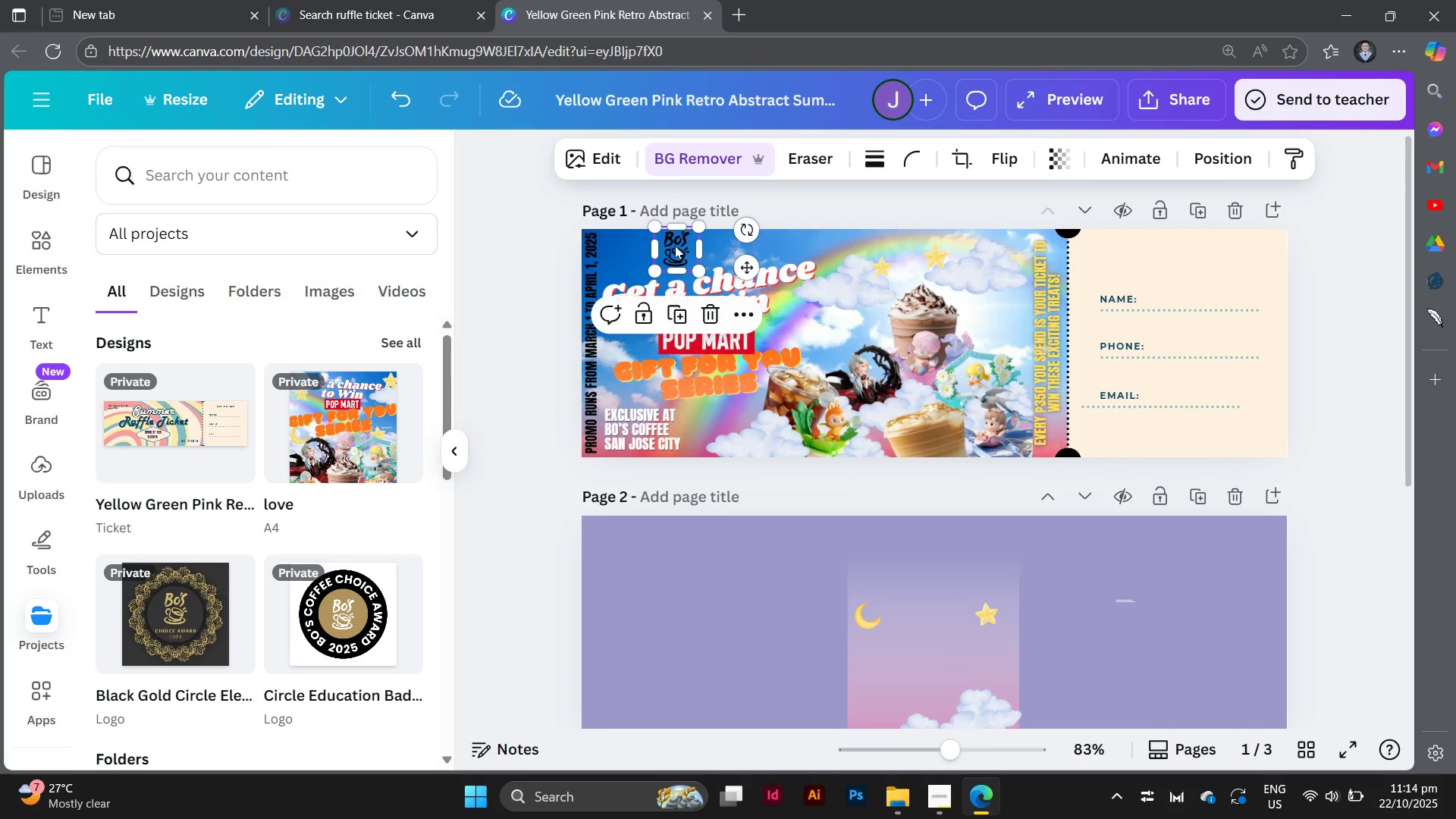 
left_click_drag(start_coordinate=[675, 246], to_coordinate=[673, 253])
 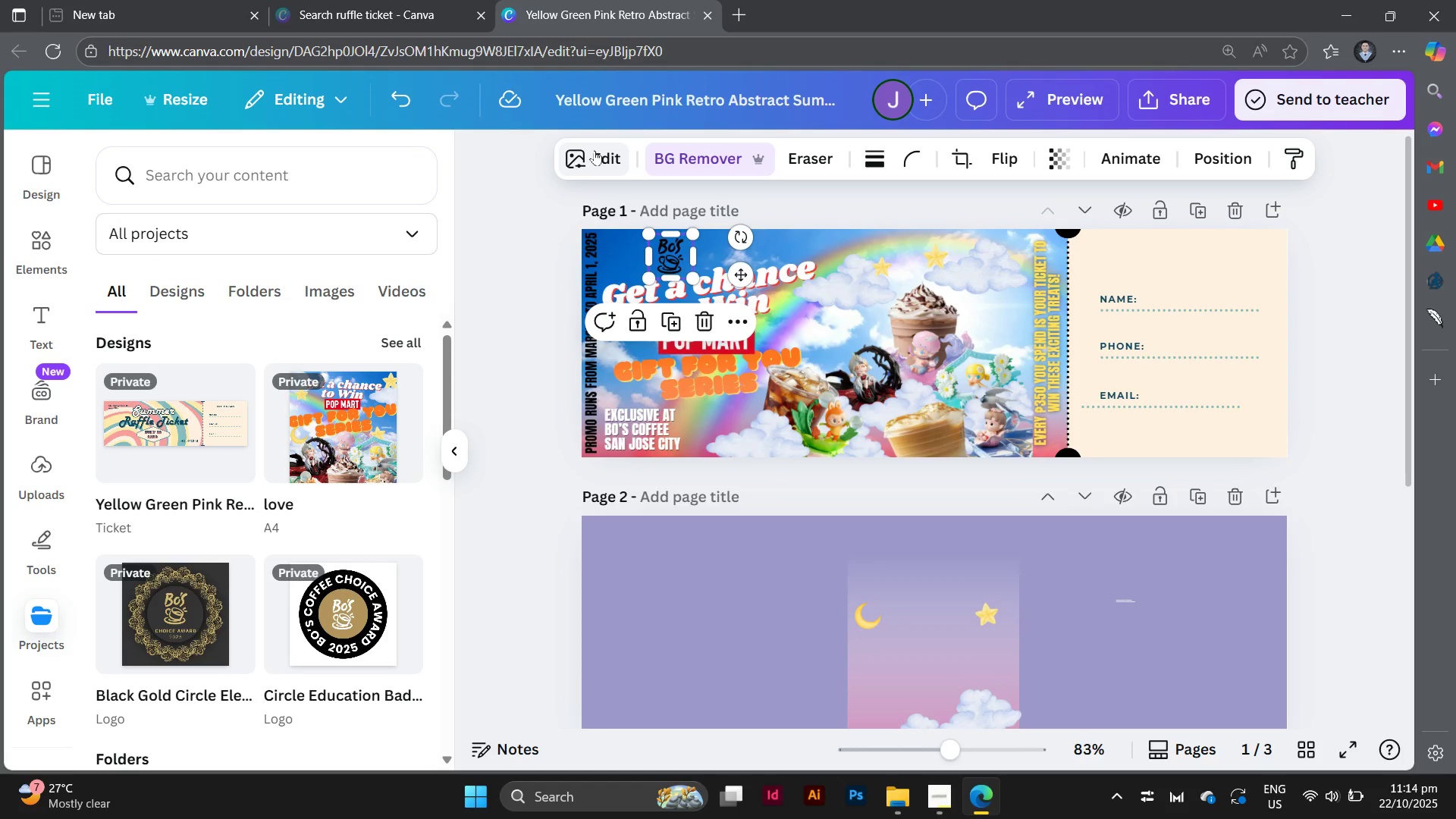 
left_click([595, 150])
 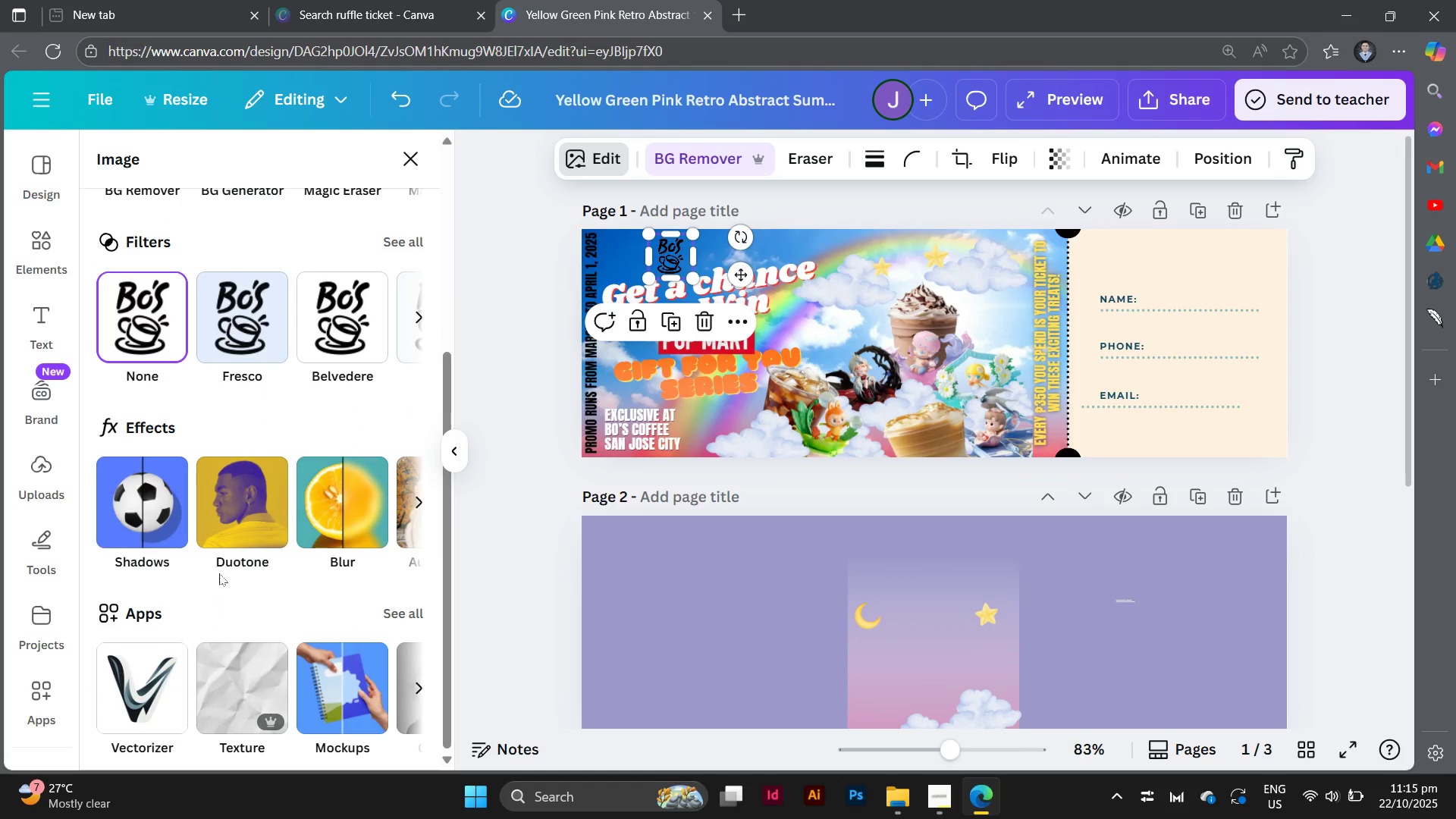 
left_click([230, 515])
 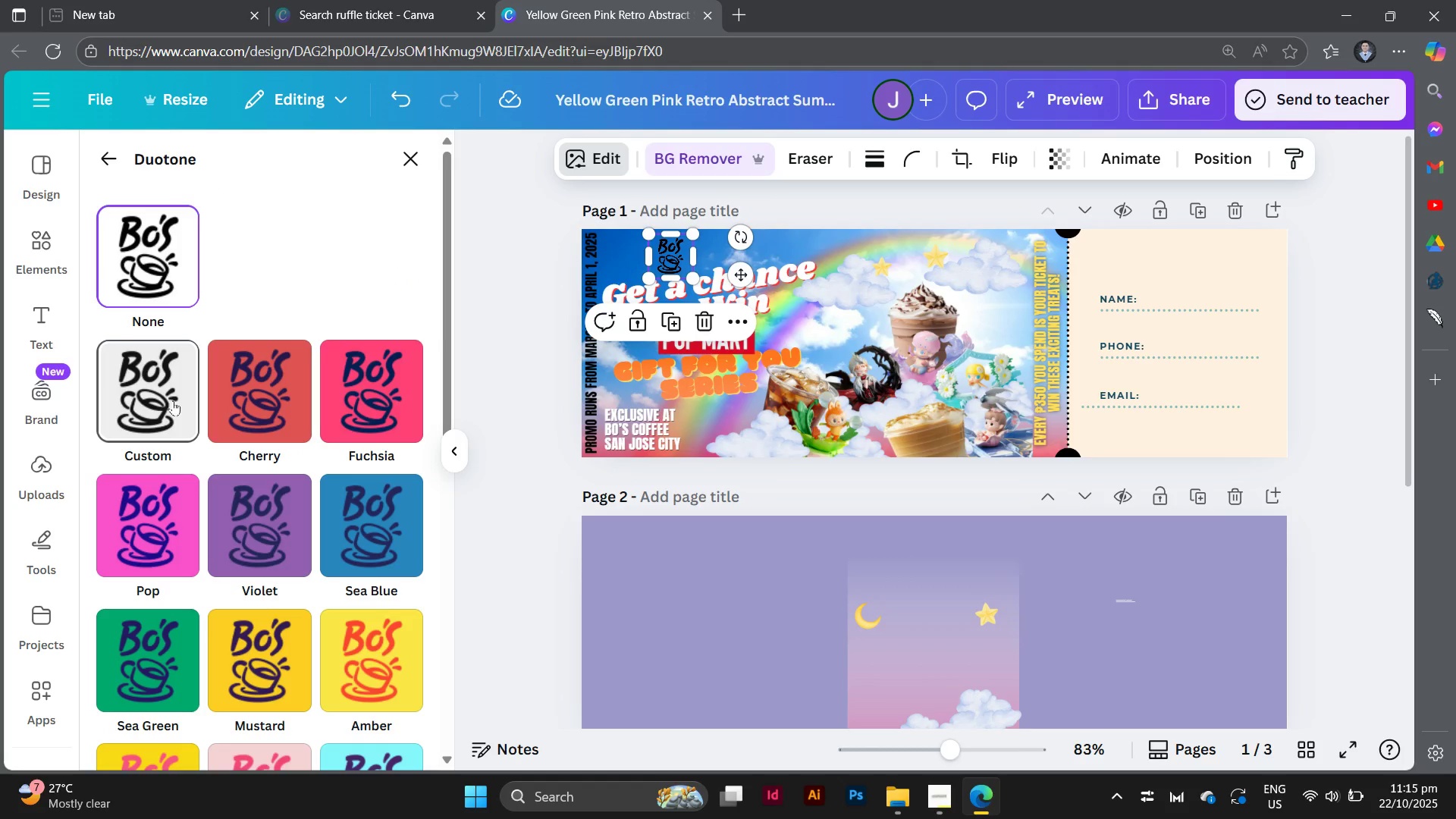 
left_click([173, 400])
 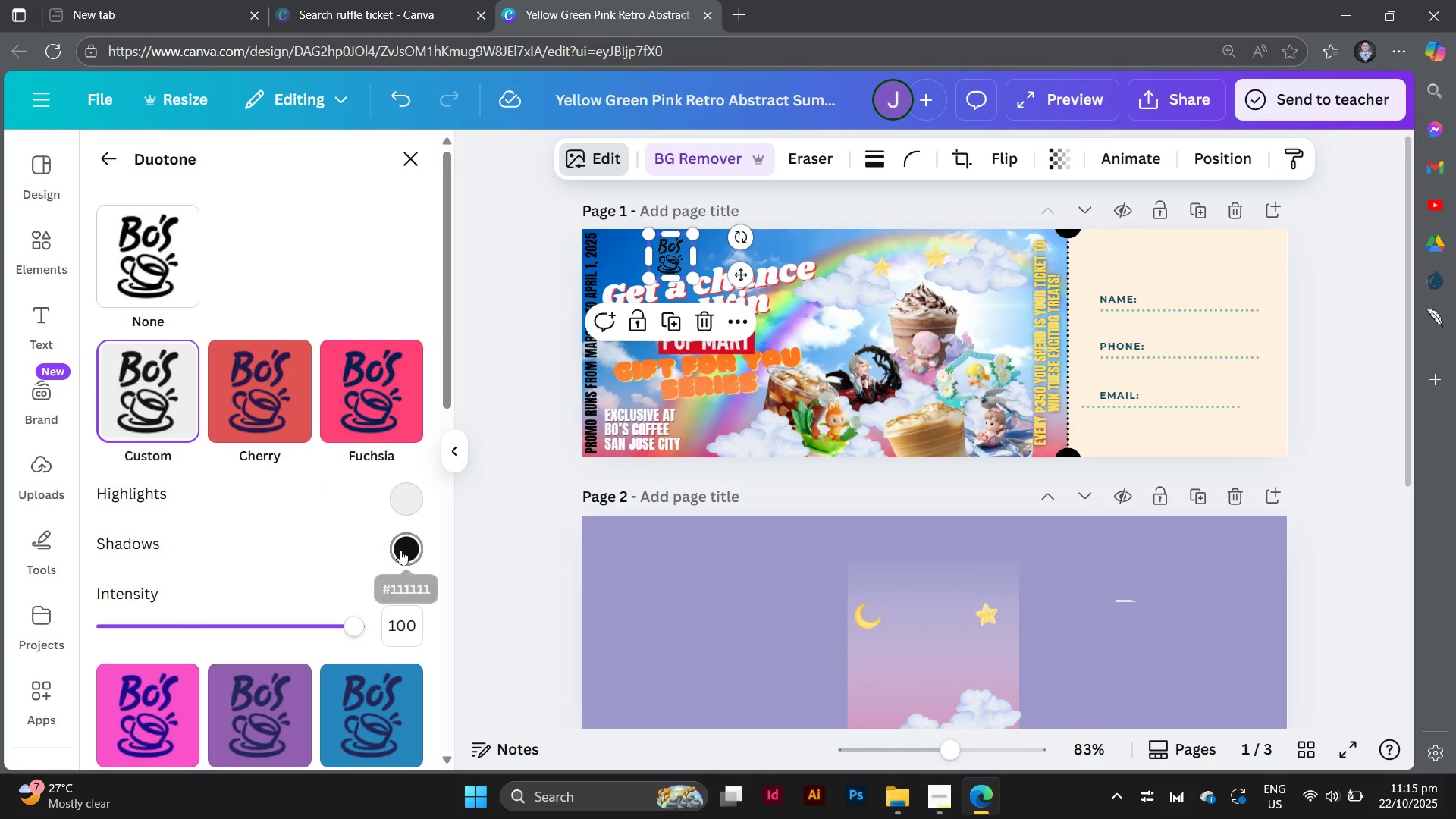 
left_click([401, 550])
 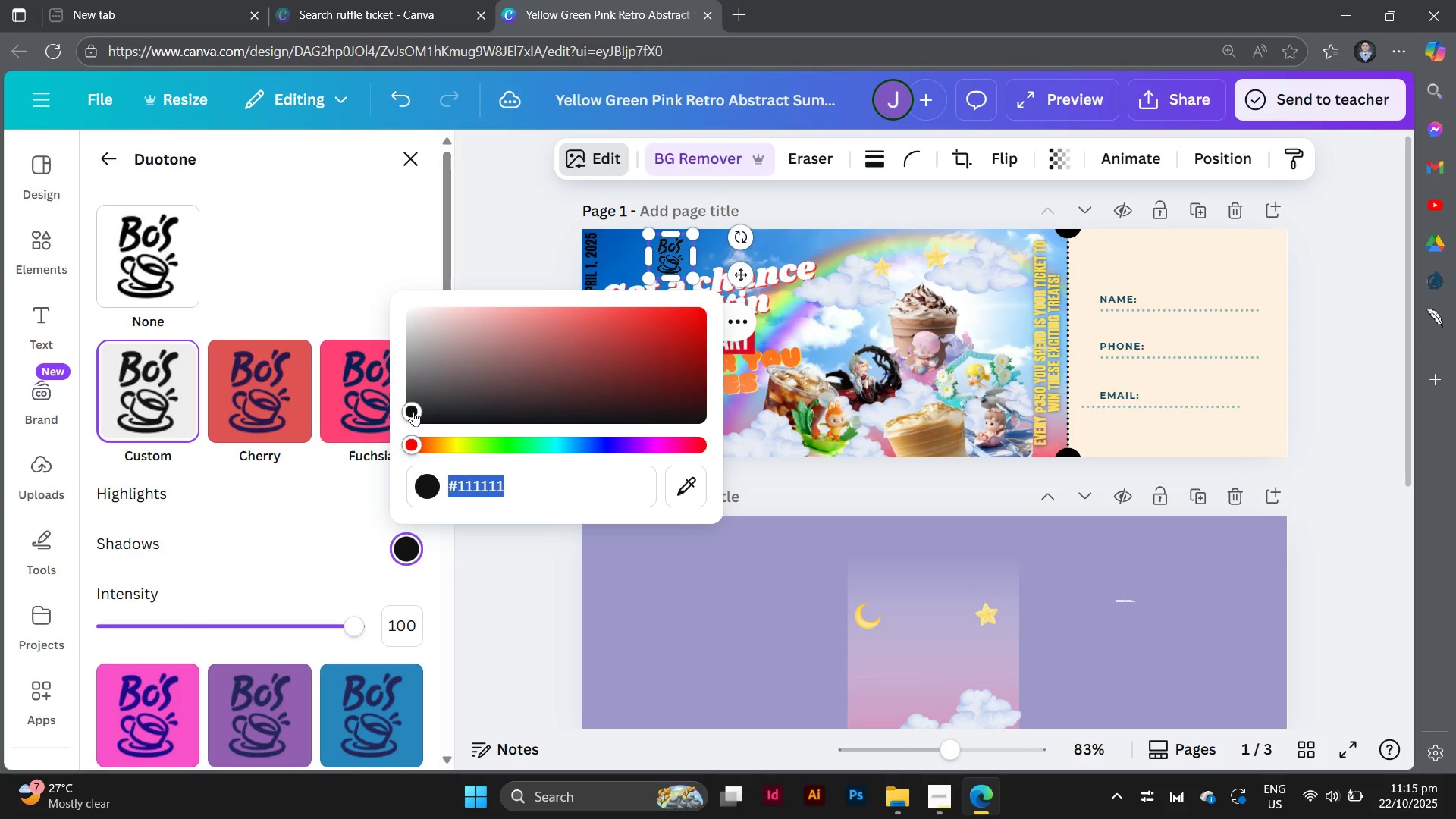 
left_click_drag(start_coordinate=[413, 411], to_coordinate=[399, 284])
 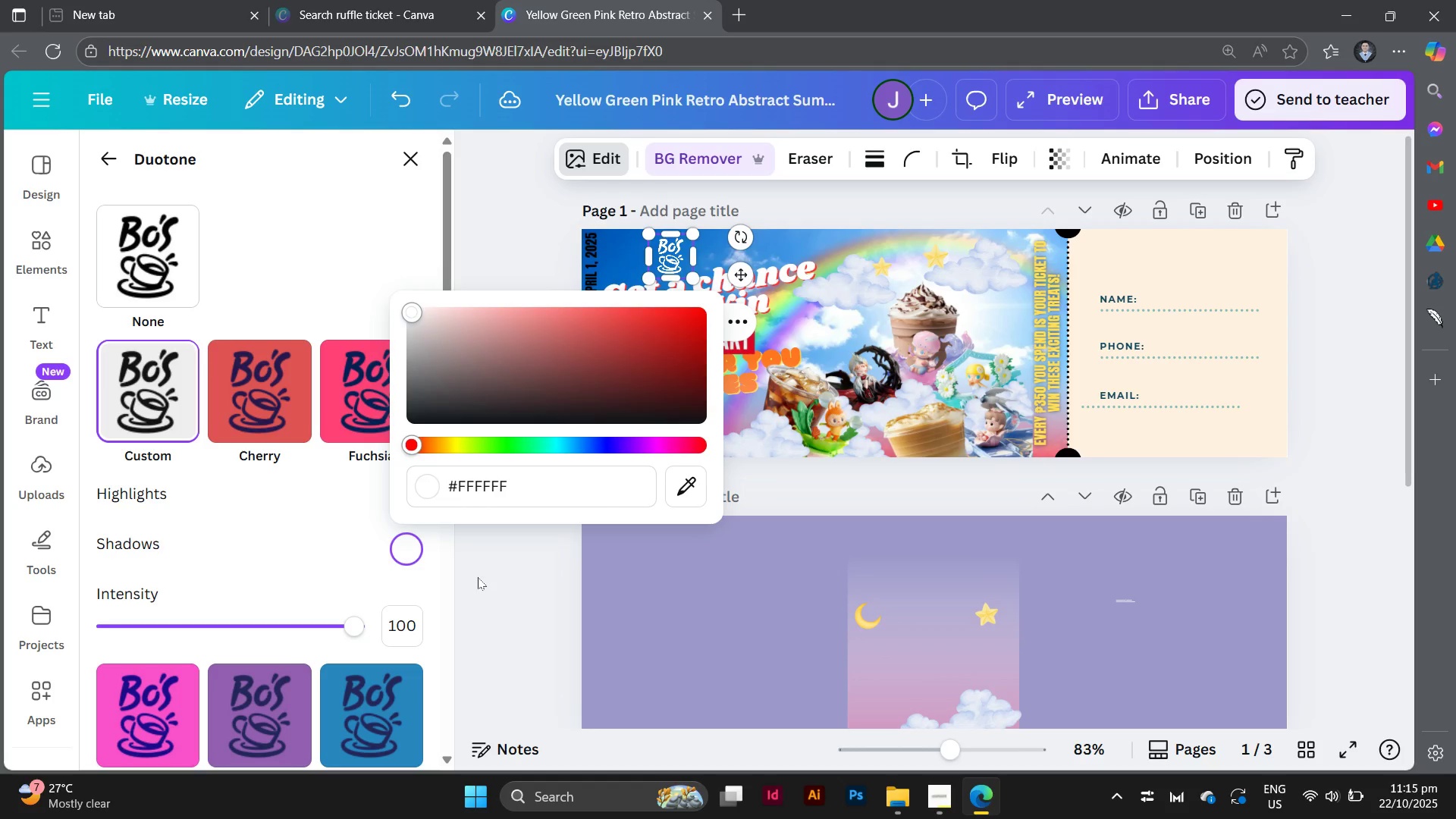 
left_click([478, 577])
 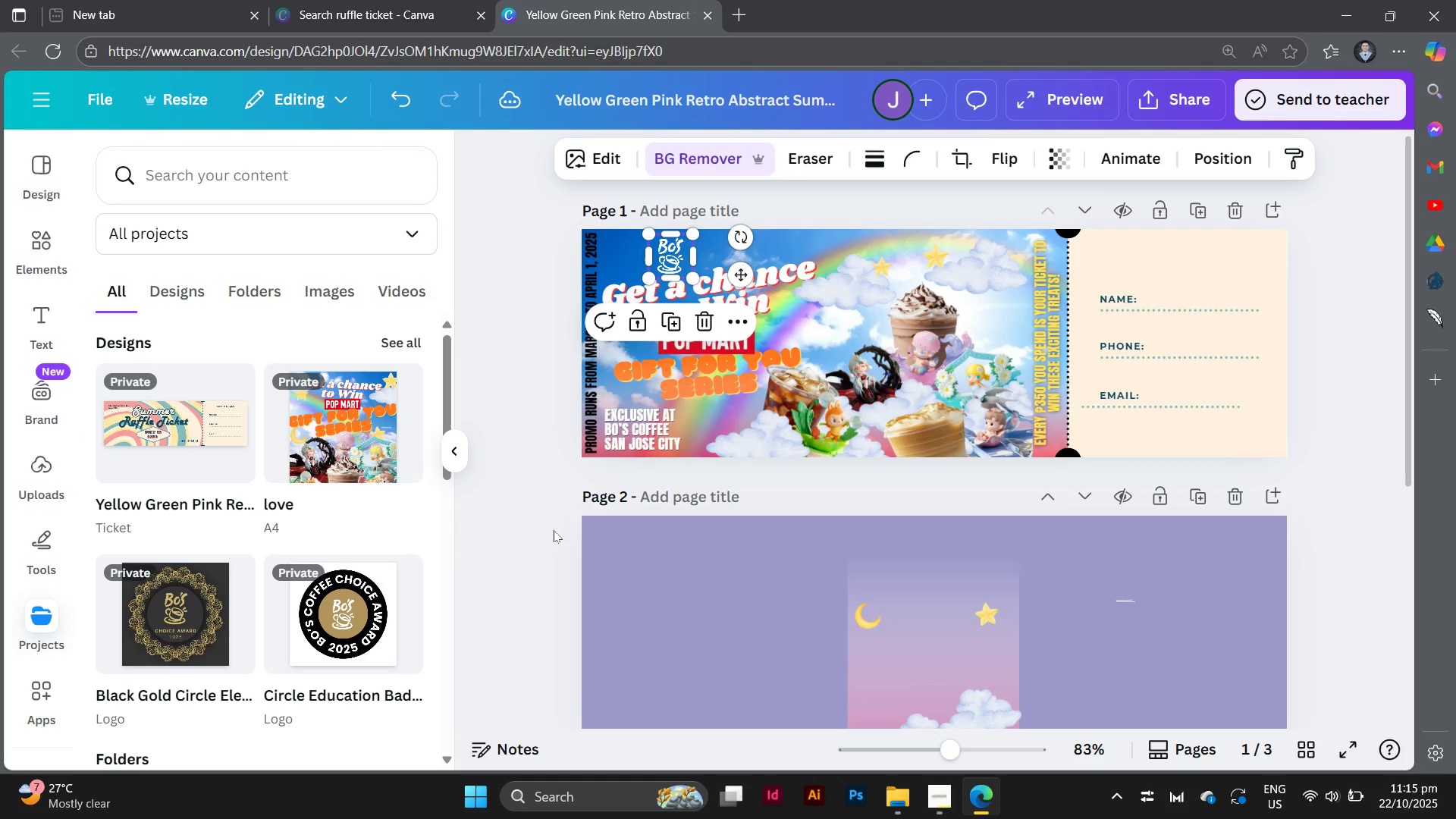 
left_click([554, 530])
 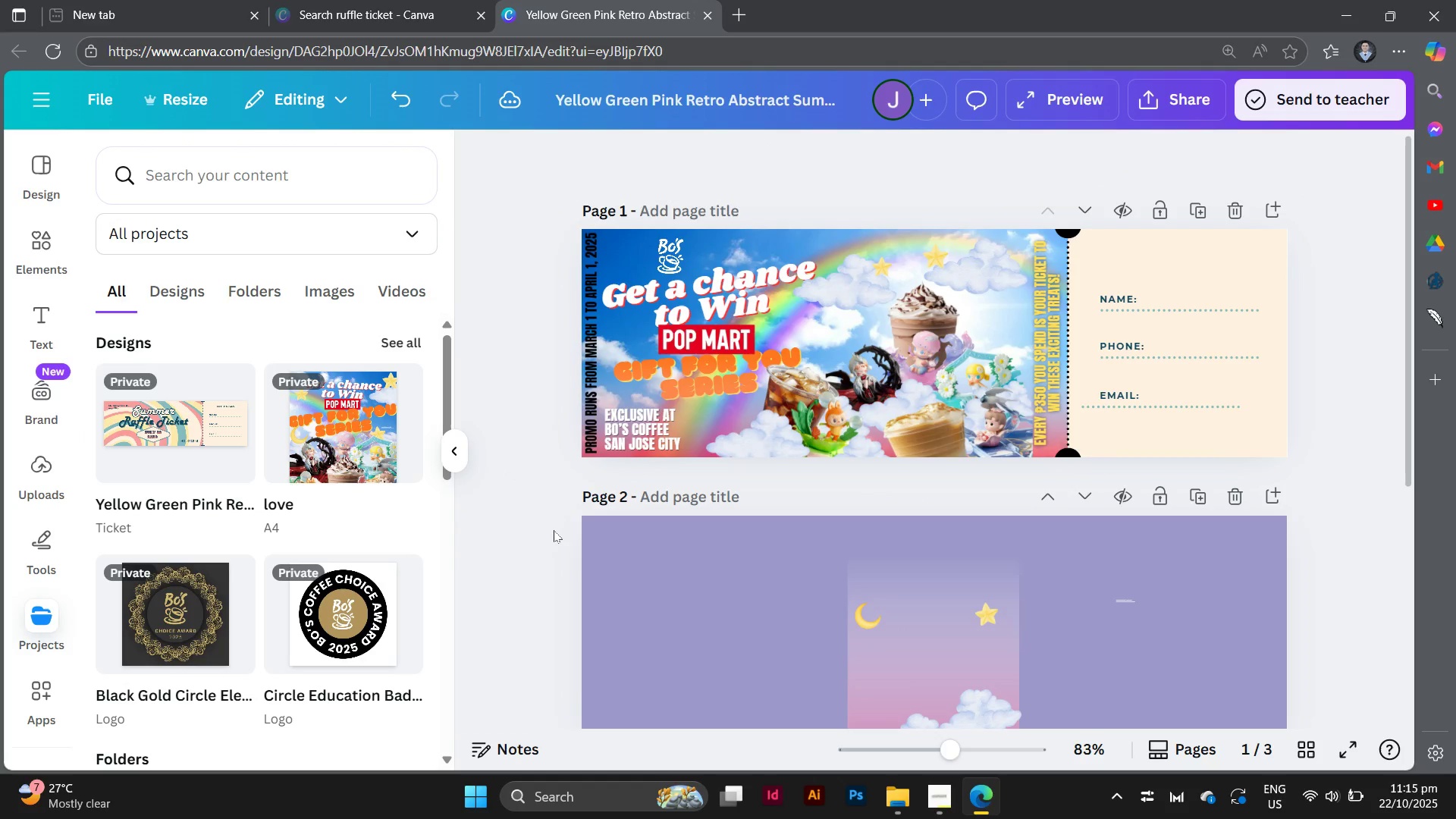 
left_click([554, 530])
 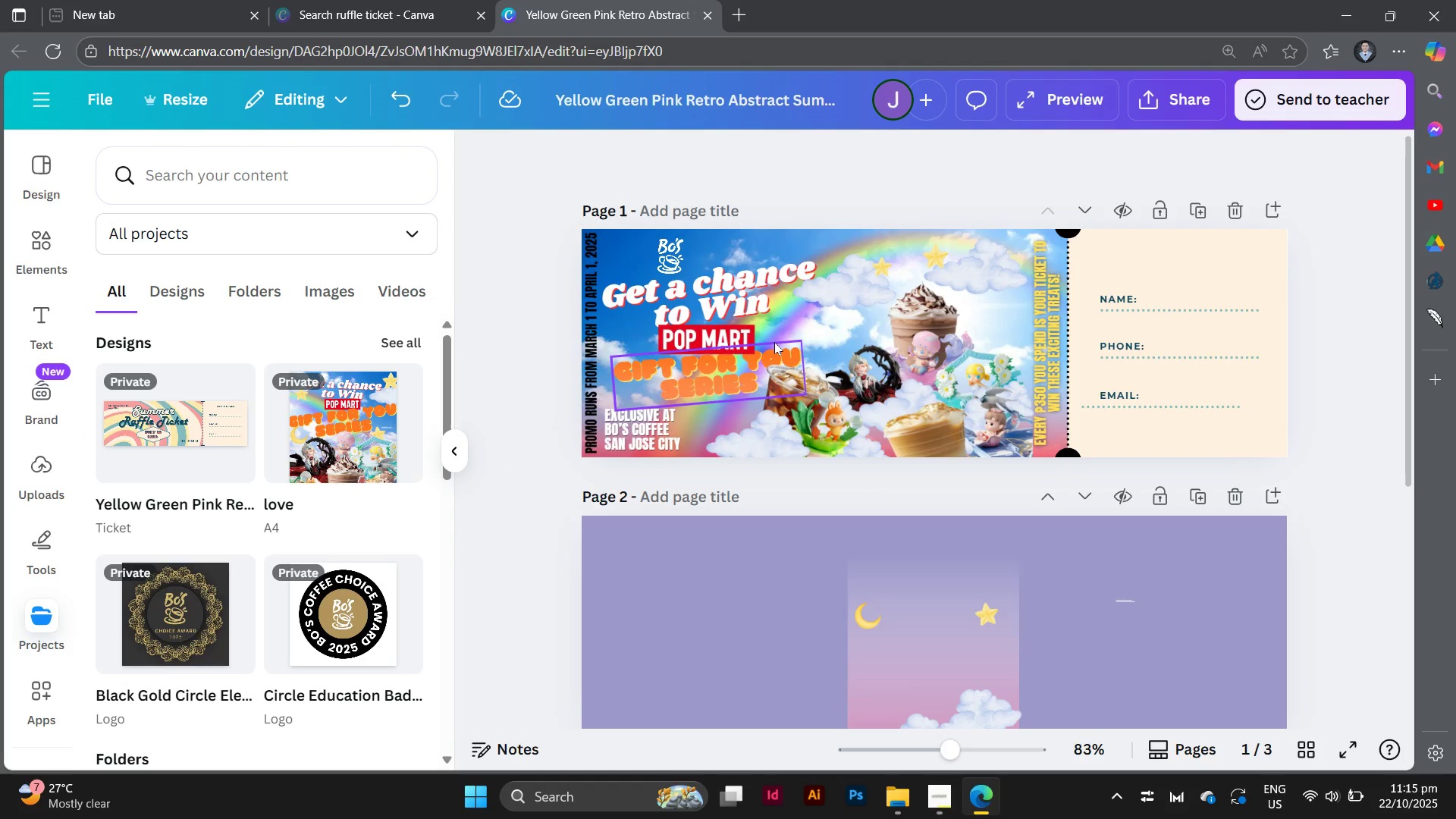 
left_click_drag(start_coordinate=[697, 332], to_coordinate=[684, 334])
 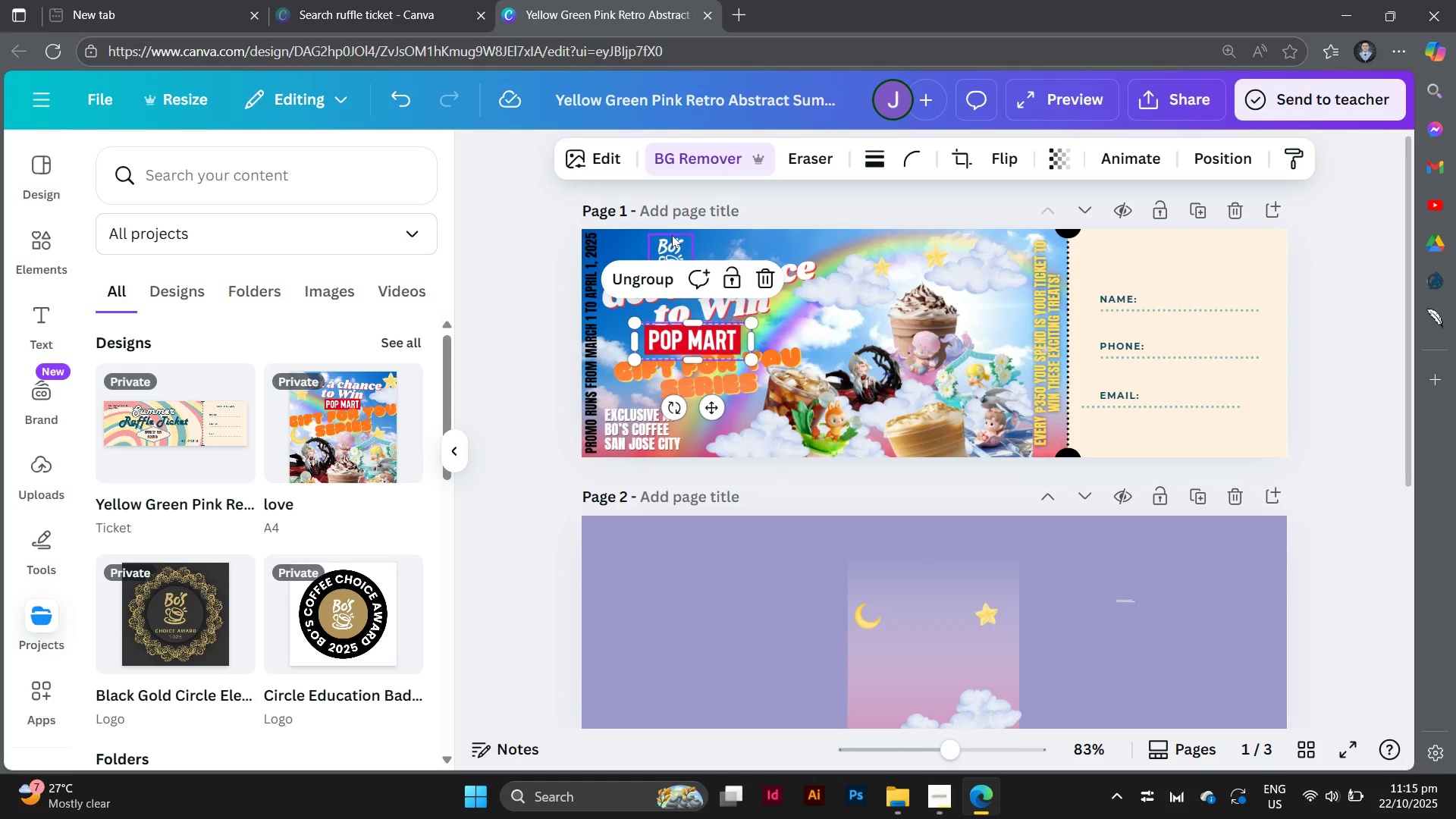 
left_click_drag(start_coordinate=[672, 235], to_coordinate=[689, 235])
 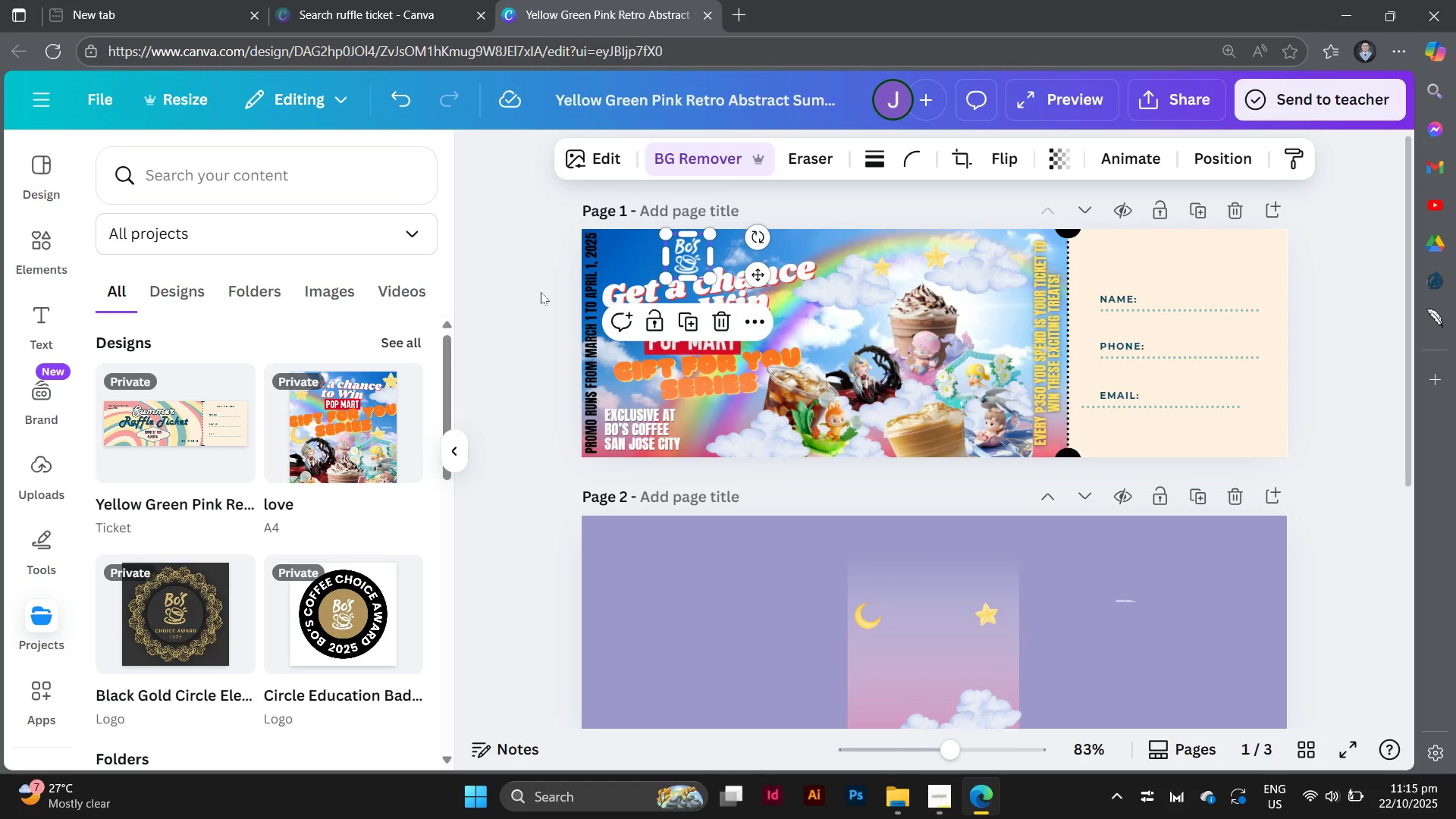 
left_click([541, 292])
 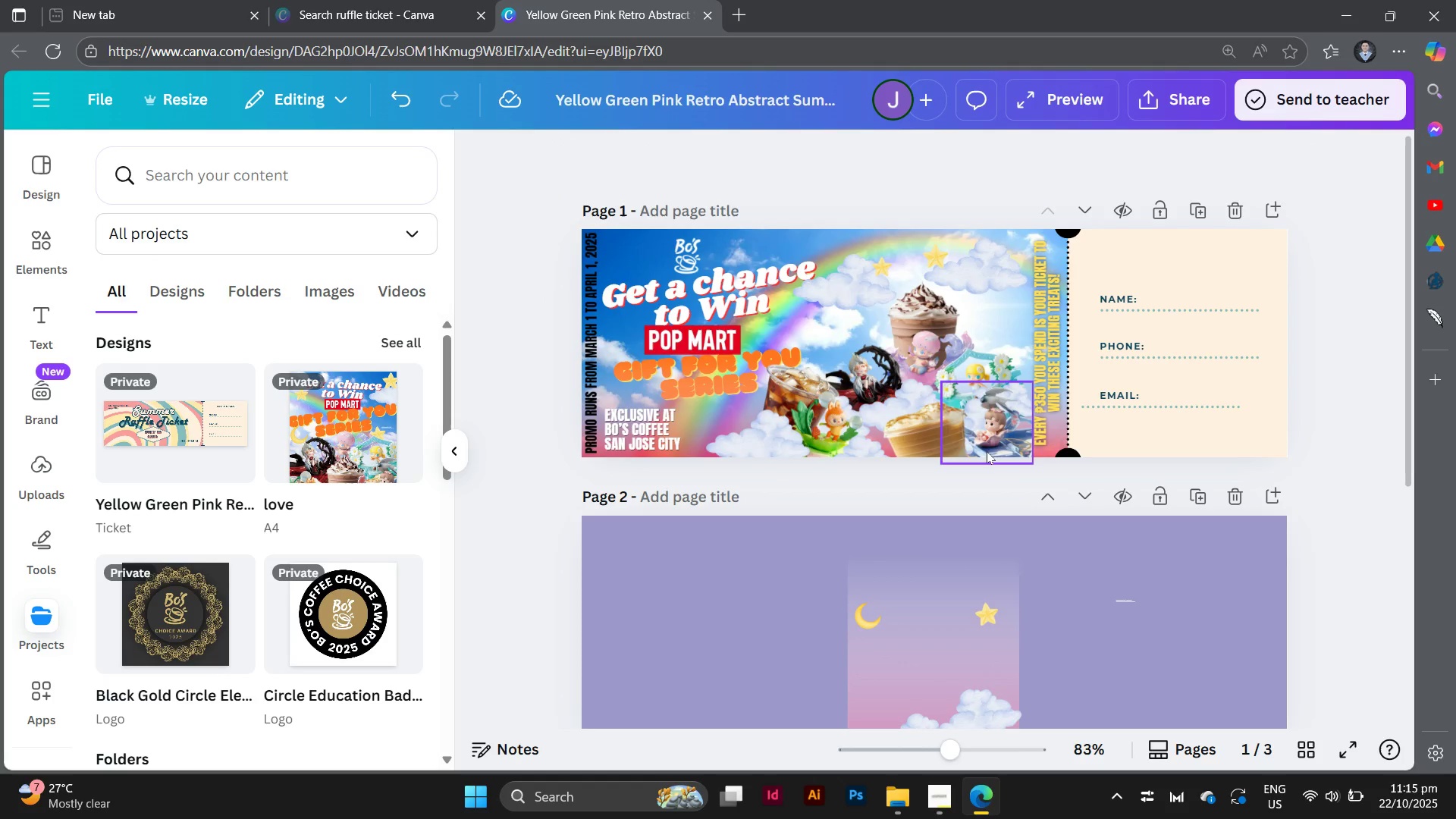 
mouse_move([1098, 500])
 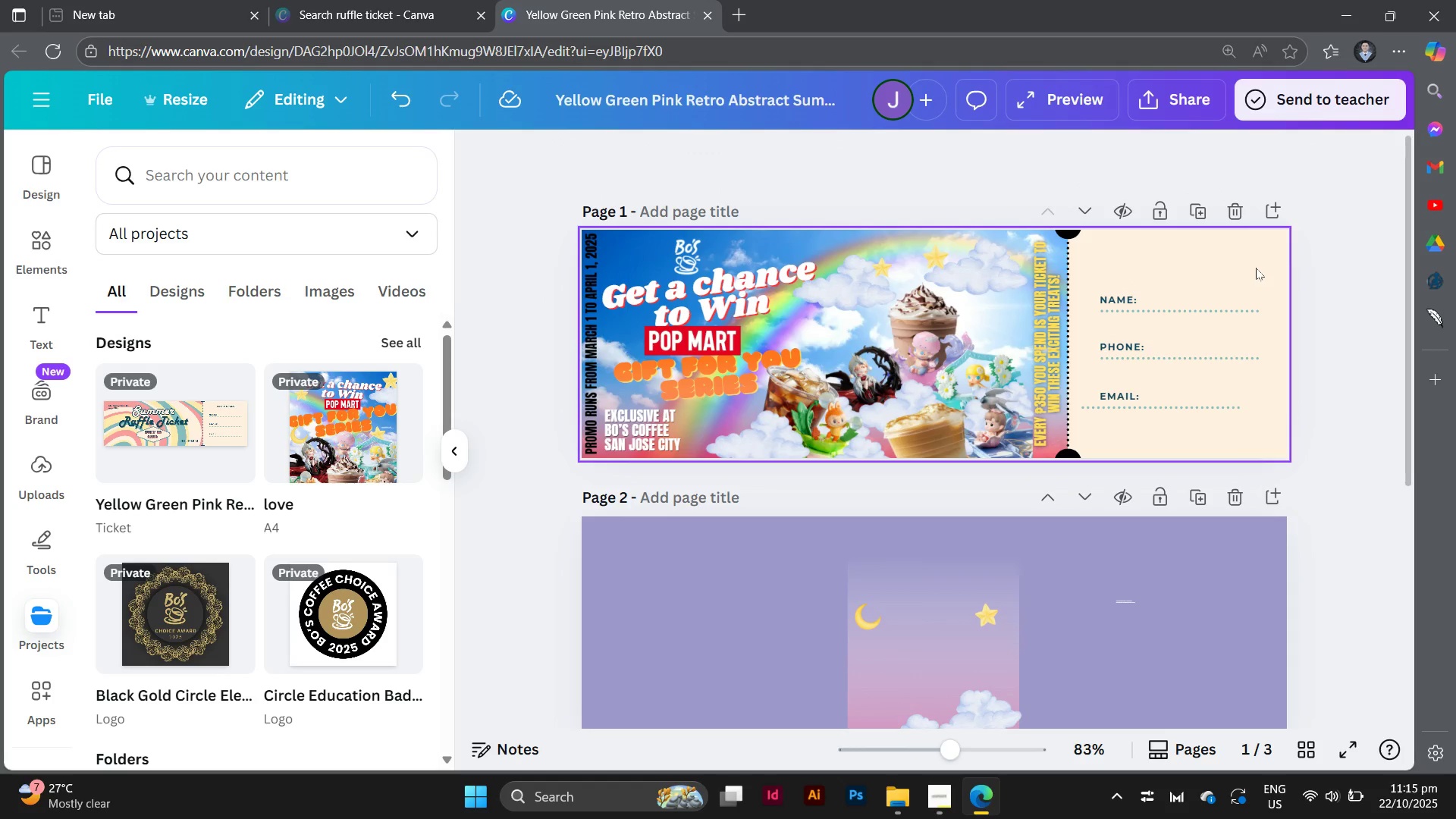 
left_click([1256, 268])
 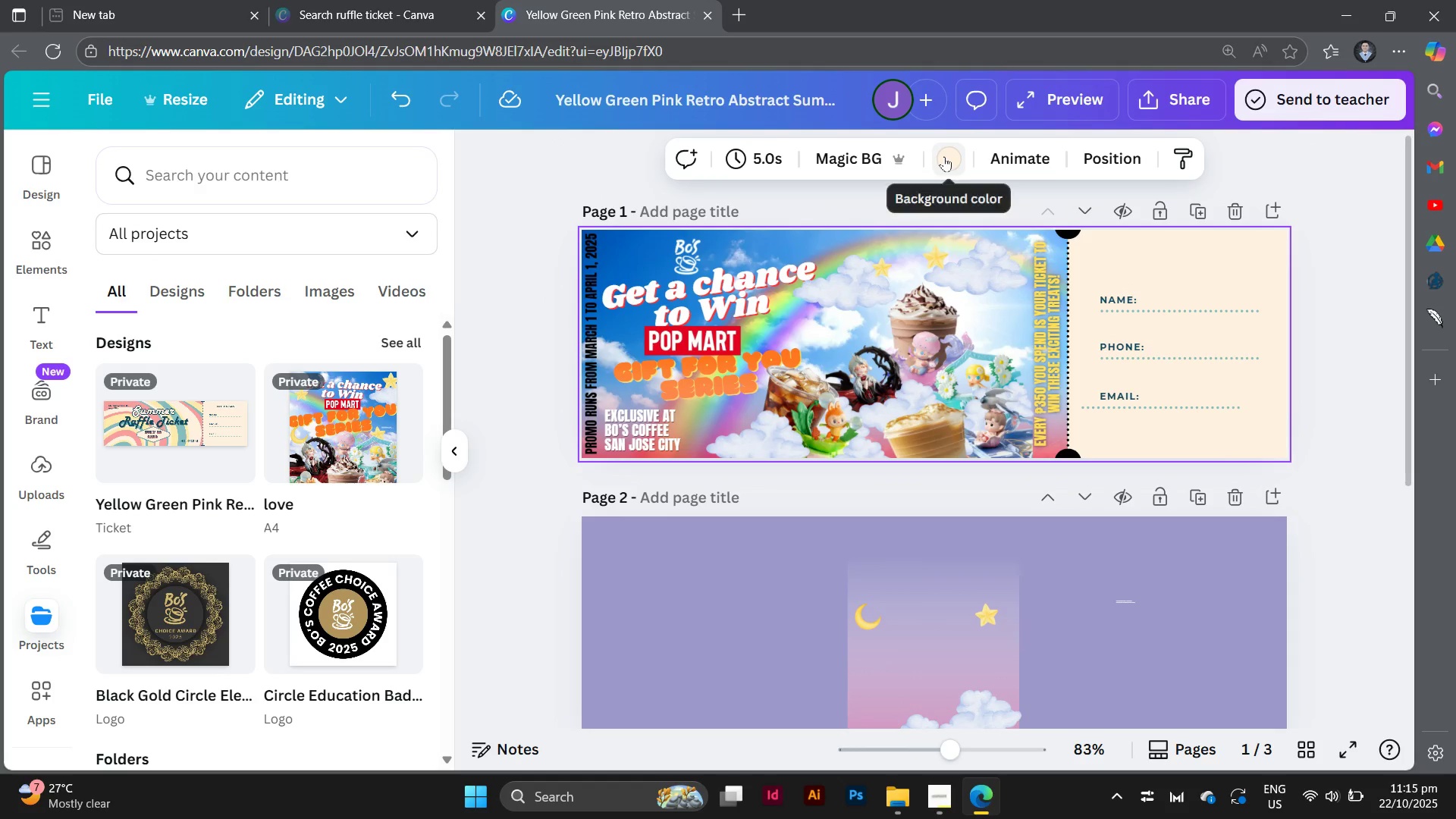 
left_click([944, 156])
 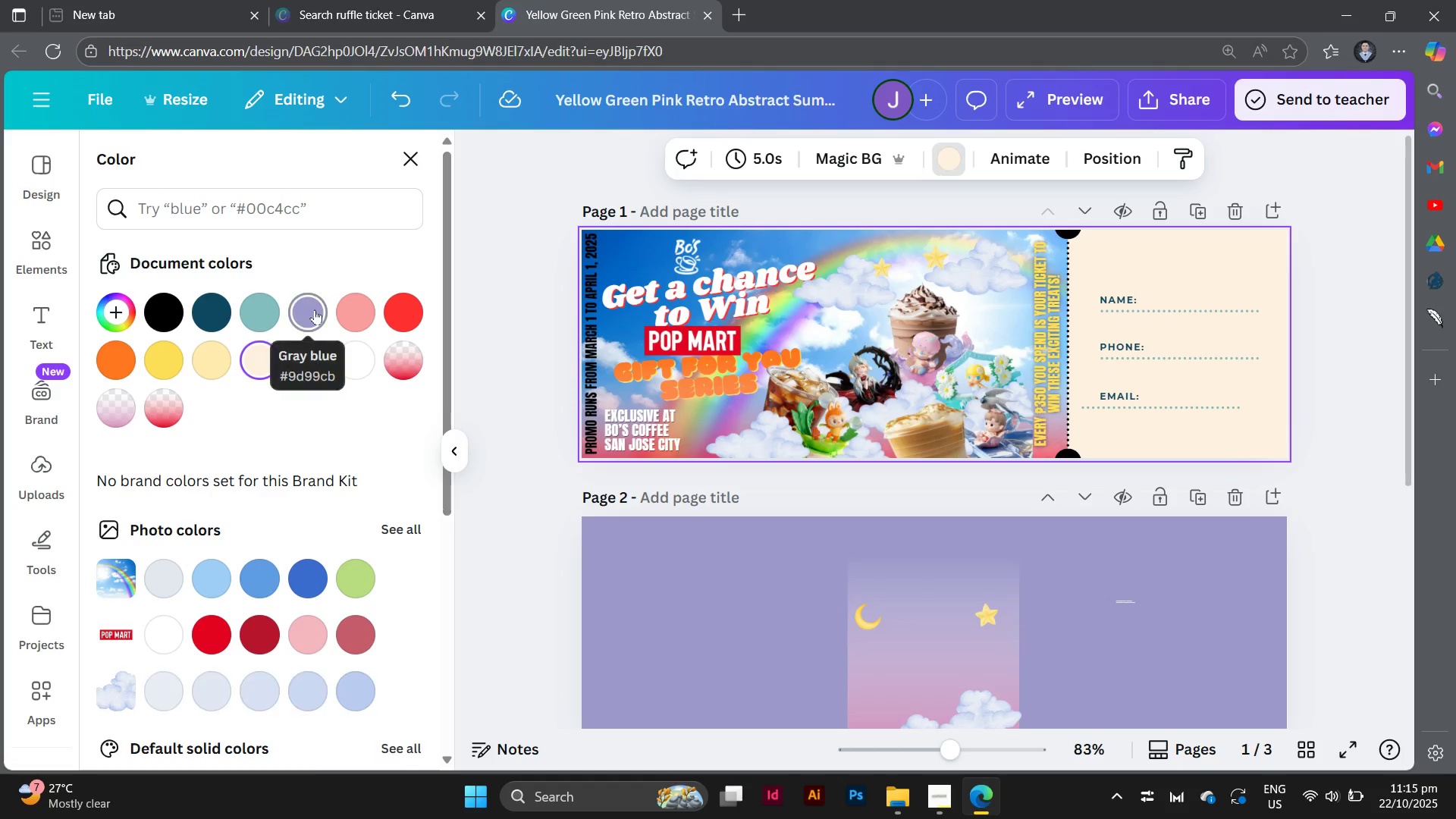 
left_click([315, 309])
 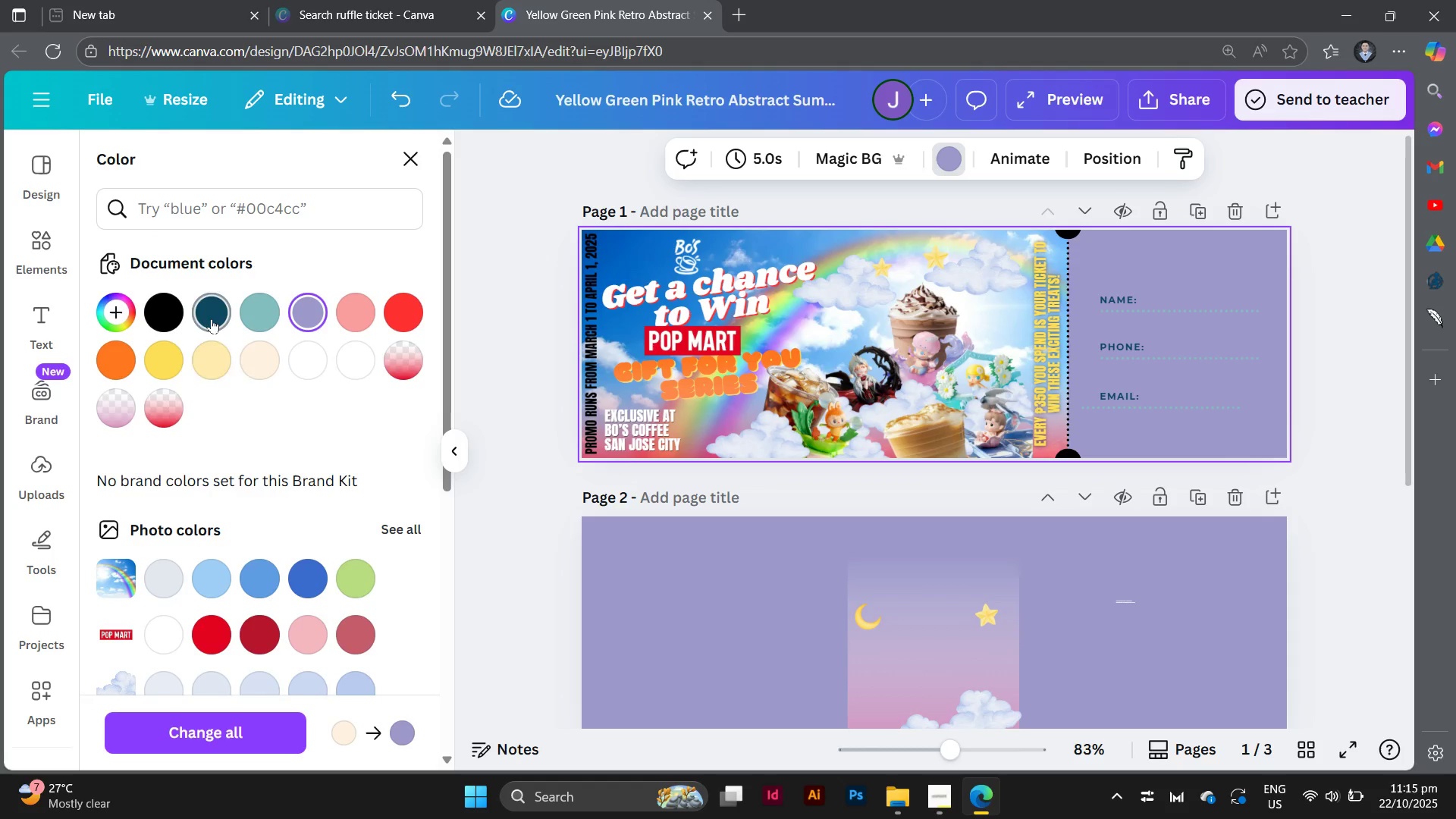 
left_click([206, 309])
 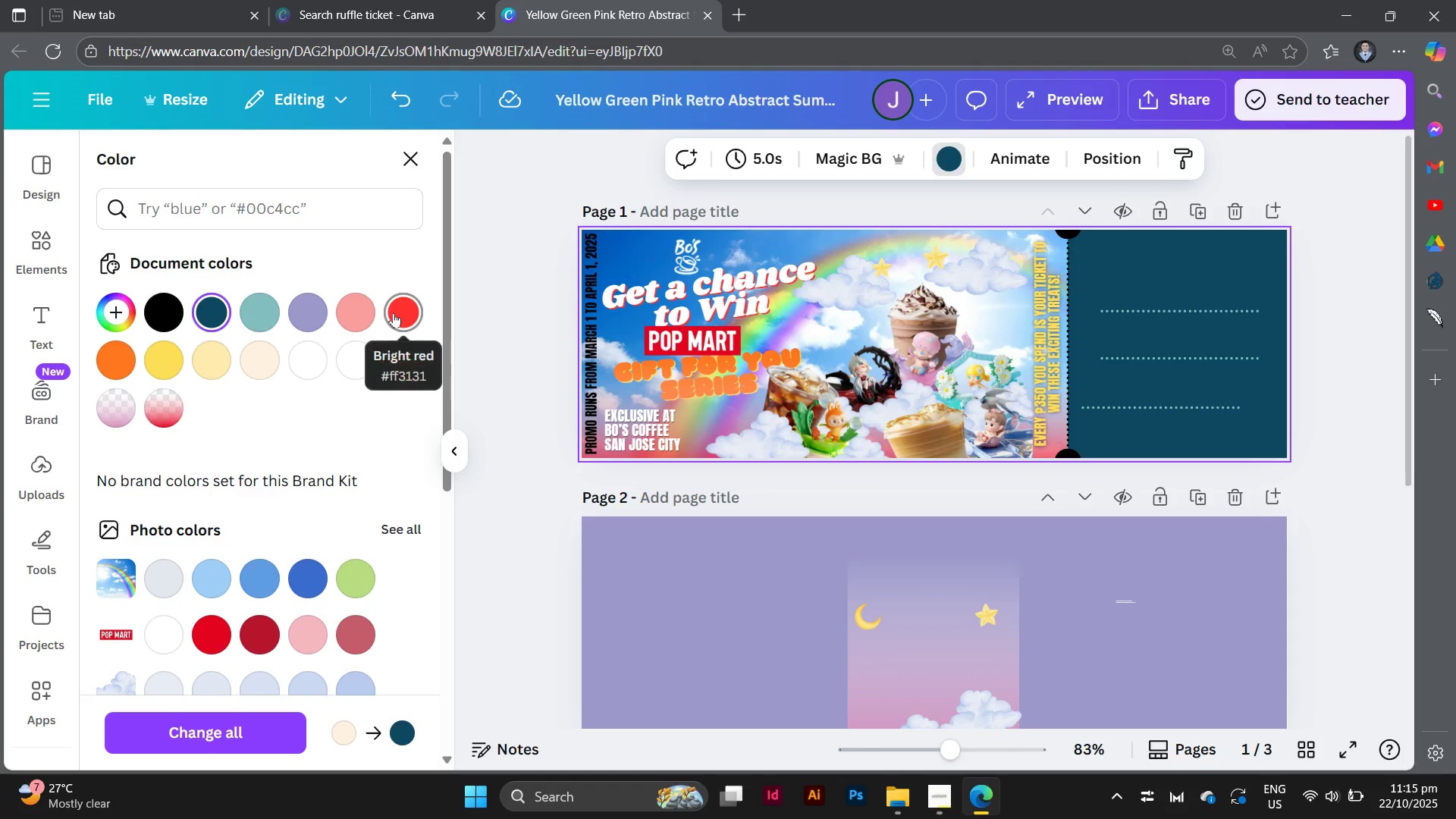 
left_click([394, 312])
 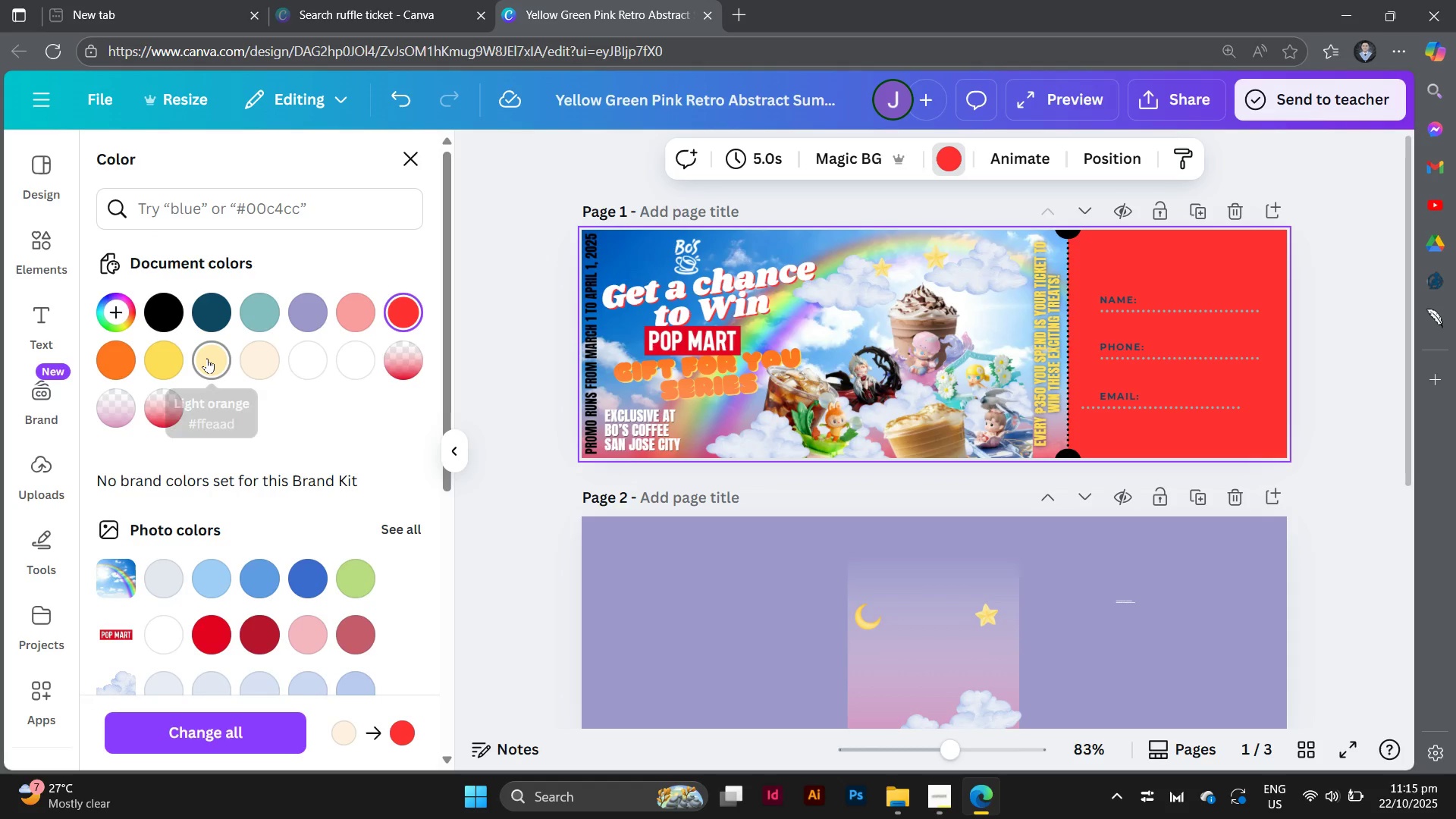 
left_click([207, 357])
 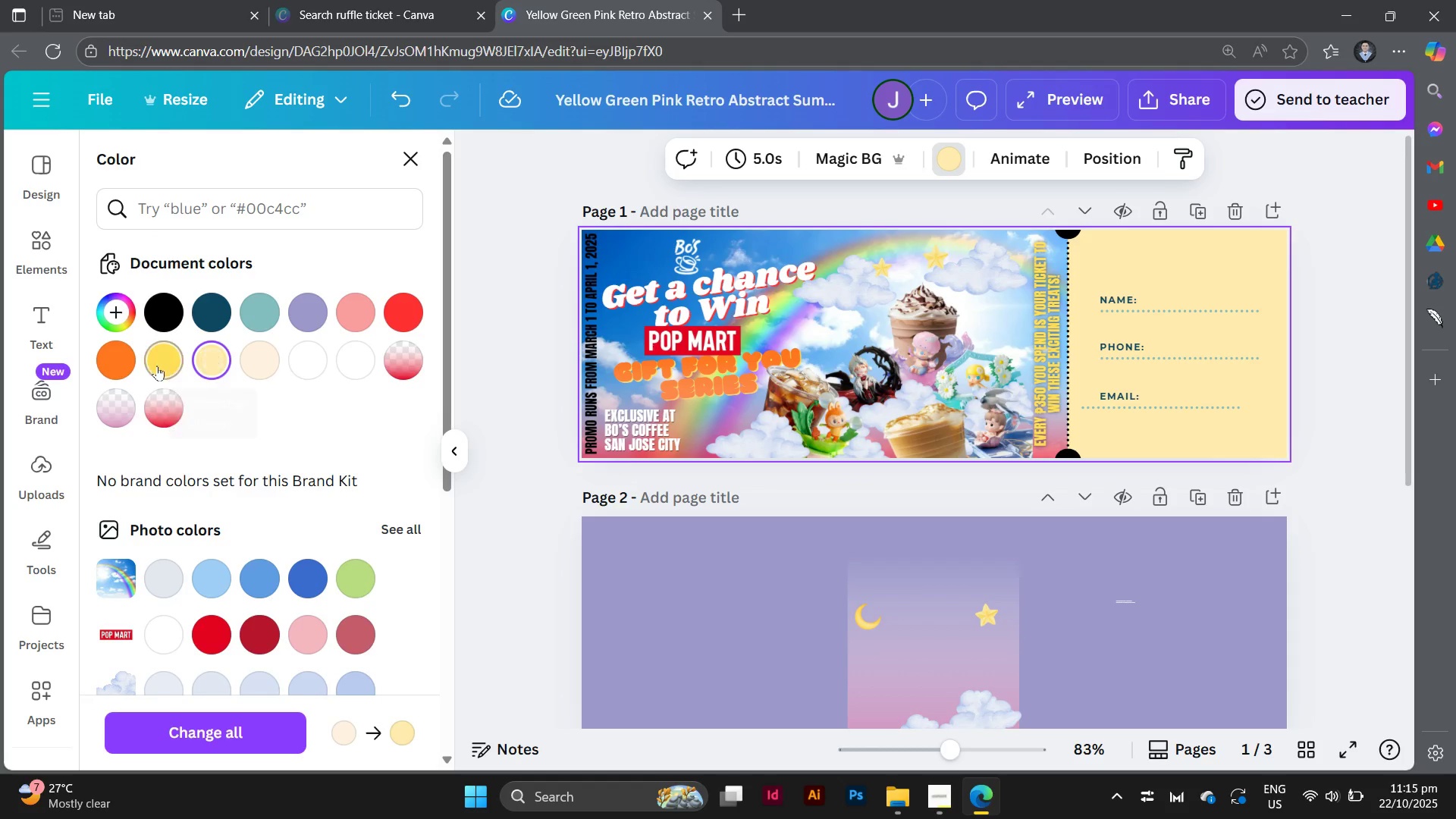 
left_click([149, 366])
 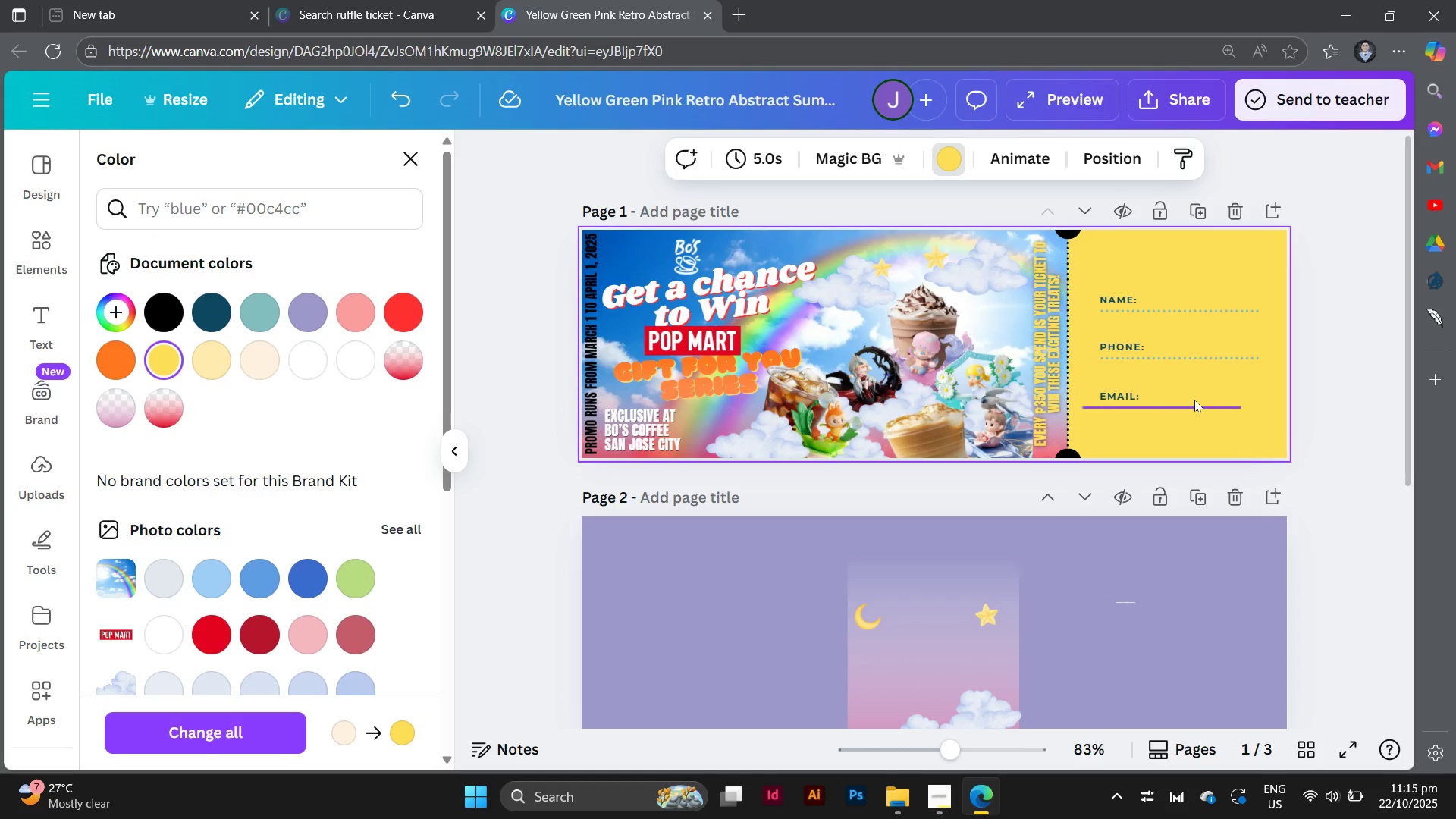 
left_click_drag(start_coordinate=[1197, 407], to_coordinate=[1216, 408])
 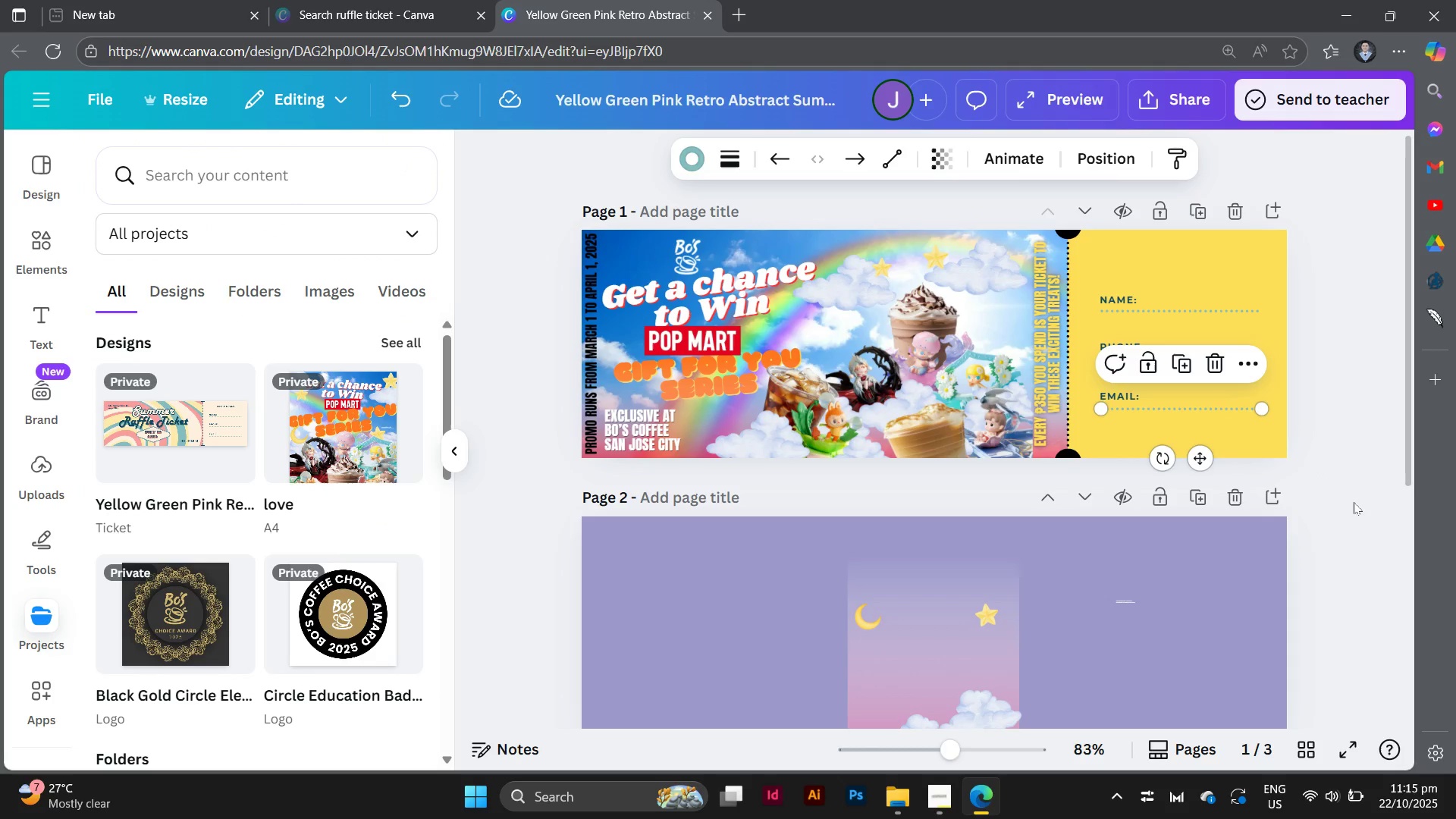 
left_click([1354, 502])